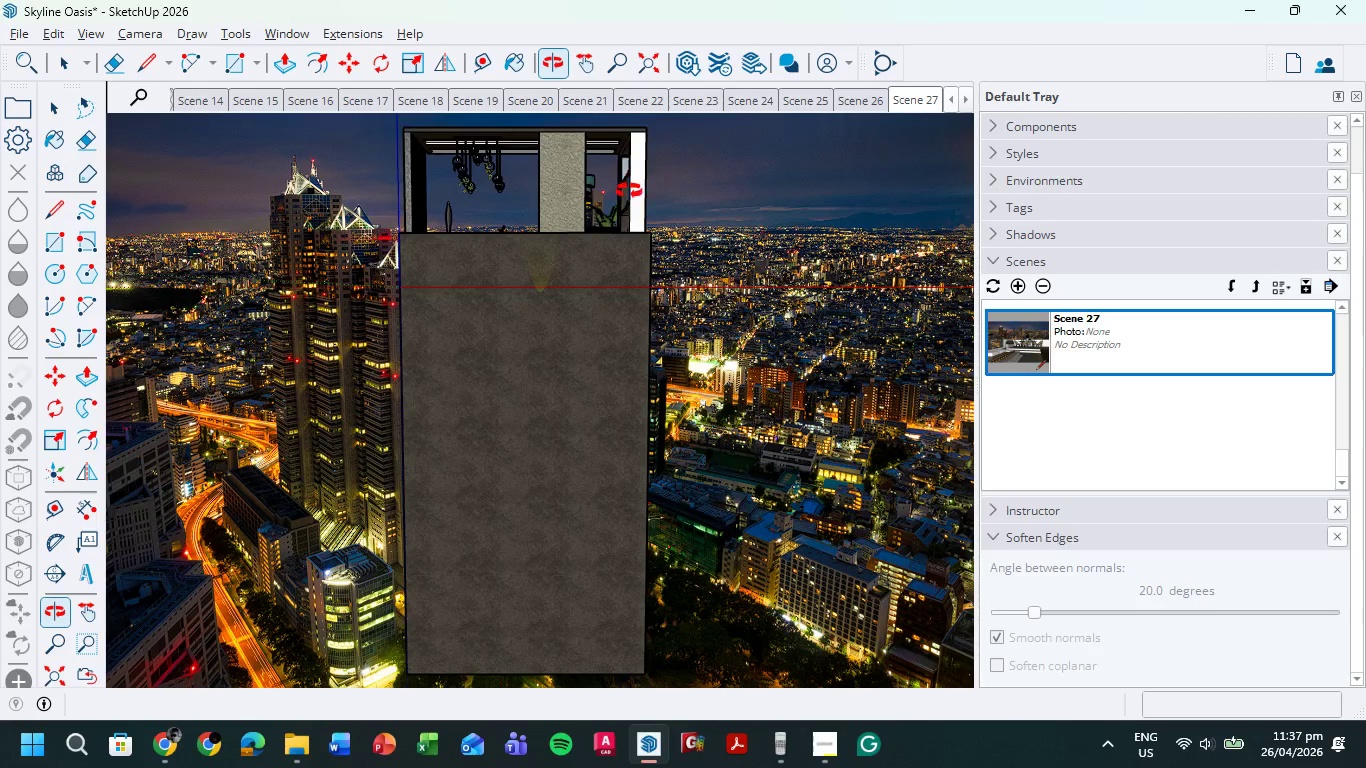 
hold_key(key=ShiftLeft, duration=0.41)
 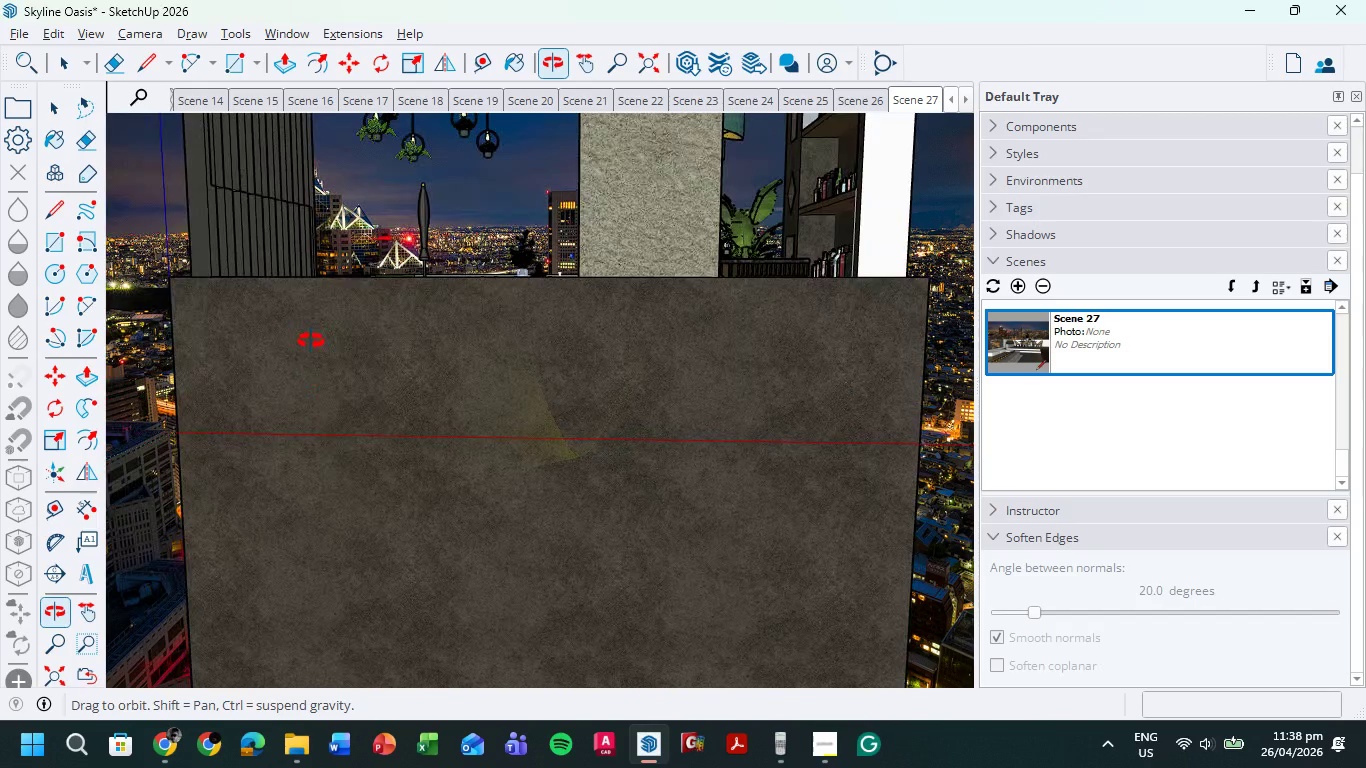 
scroll: coordinate [256, 281], scroll_direction: up, amount: 36.0
 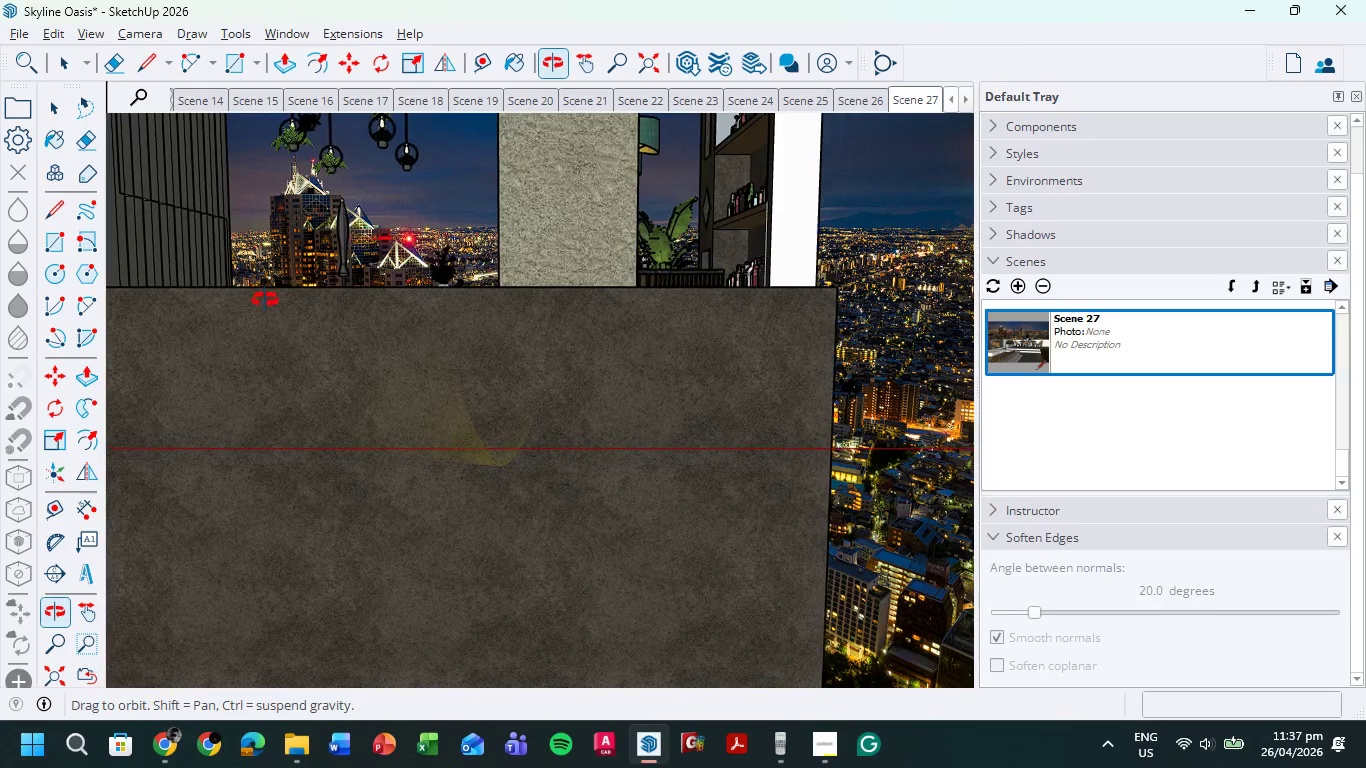 
hold_key(key=ShiftLeft, duration=0.55)
 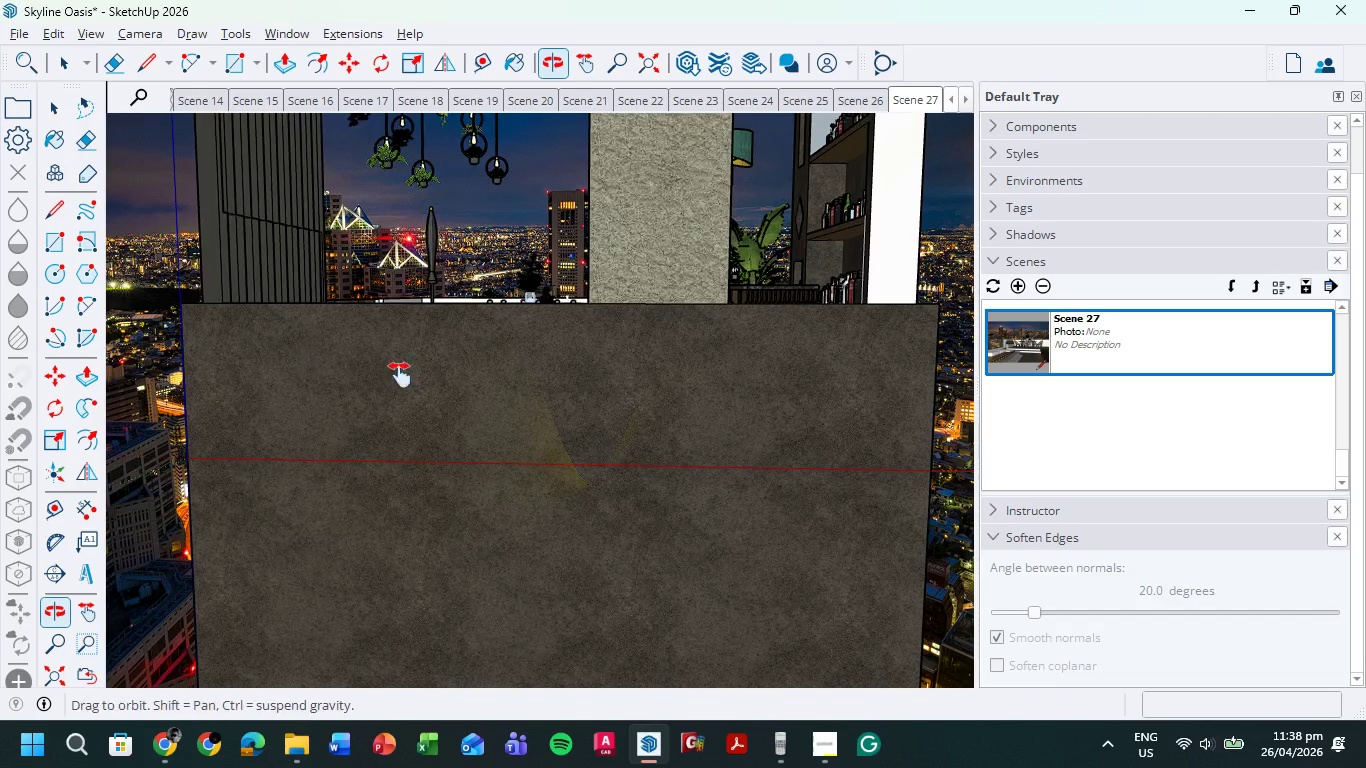 
hold_key(key=ShiftLeft, duration=0.36)
 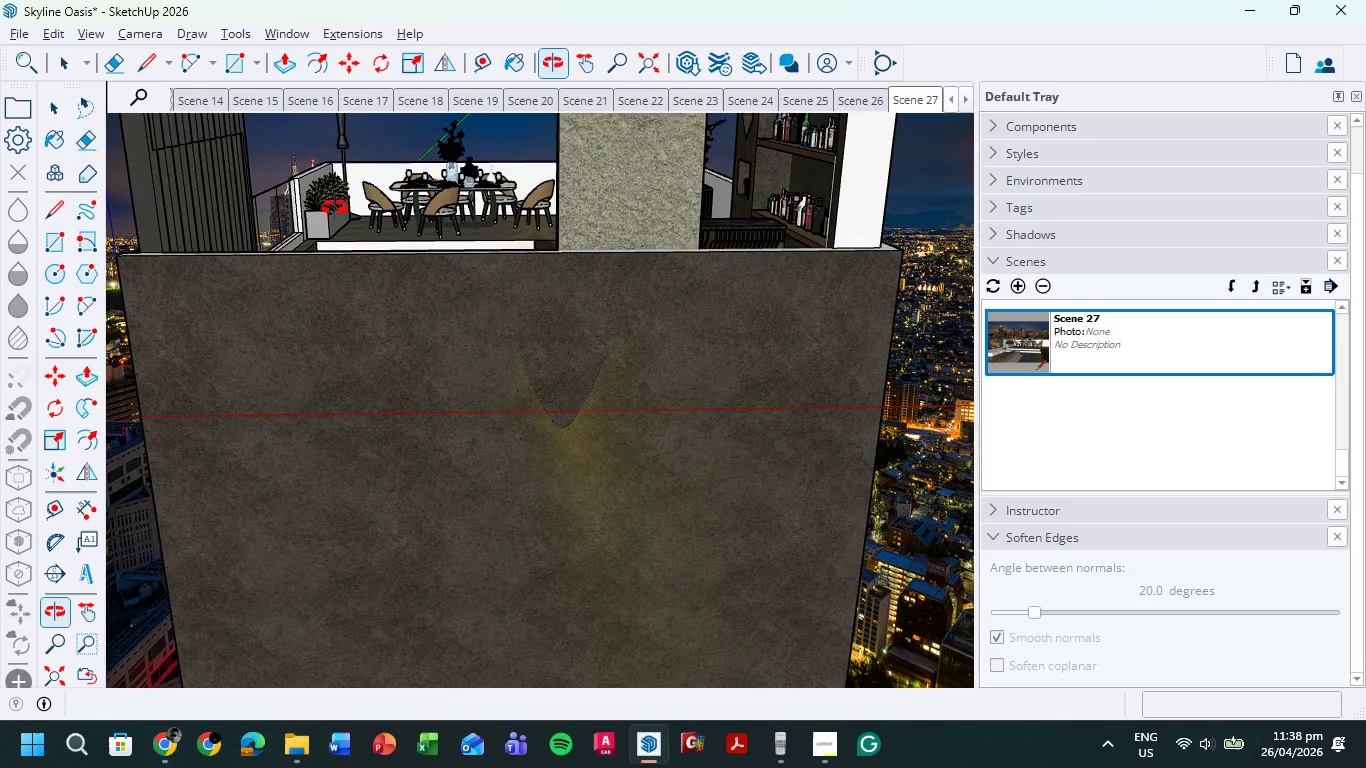 
hold_key(key=ShiftLeft, duration=0.81)
scroll: coordinate [435, 306], scroll_direction: up, amount: 16.0
 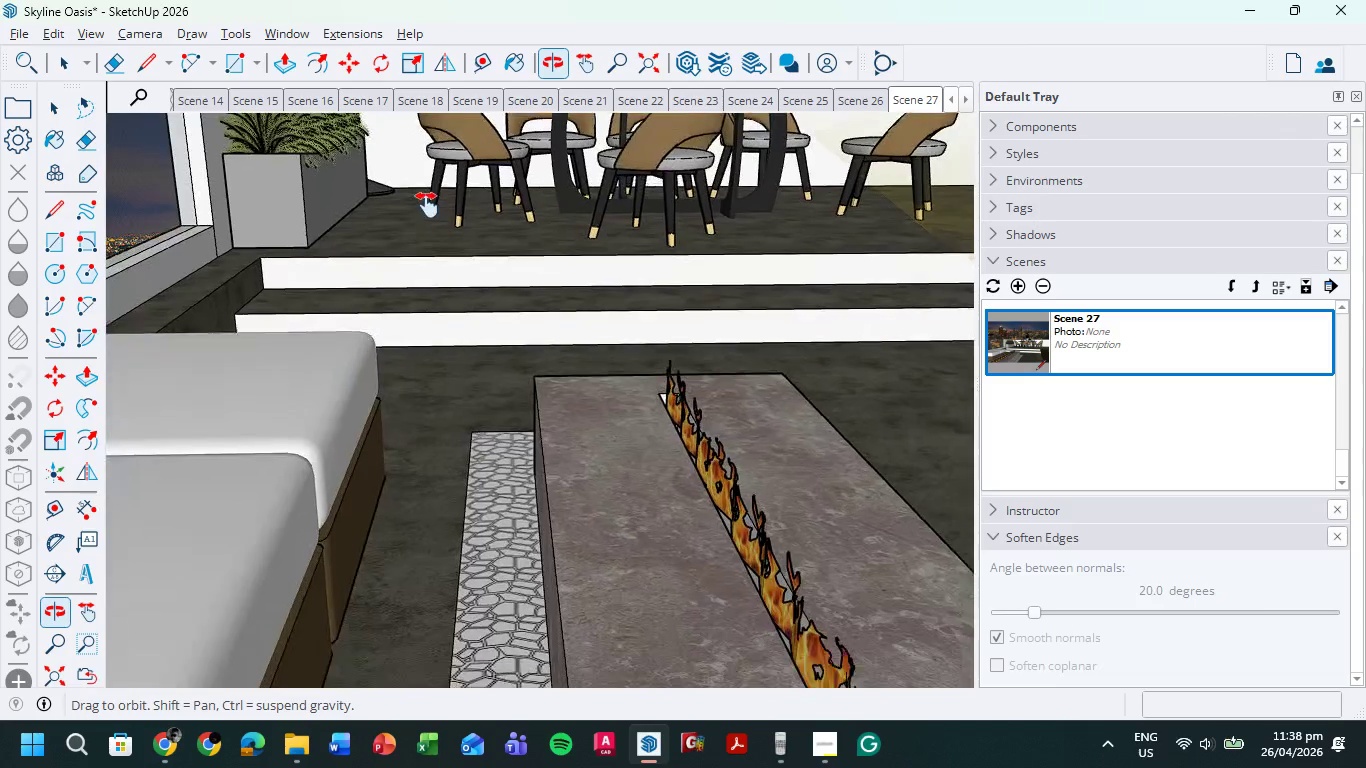 
scroll: coordinate [432, 198], scroll_direction: down, amount: 2.0
 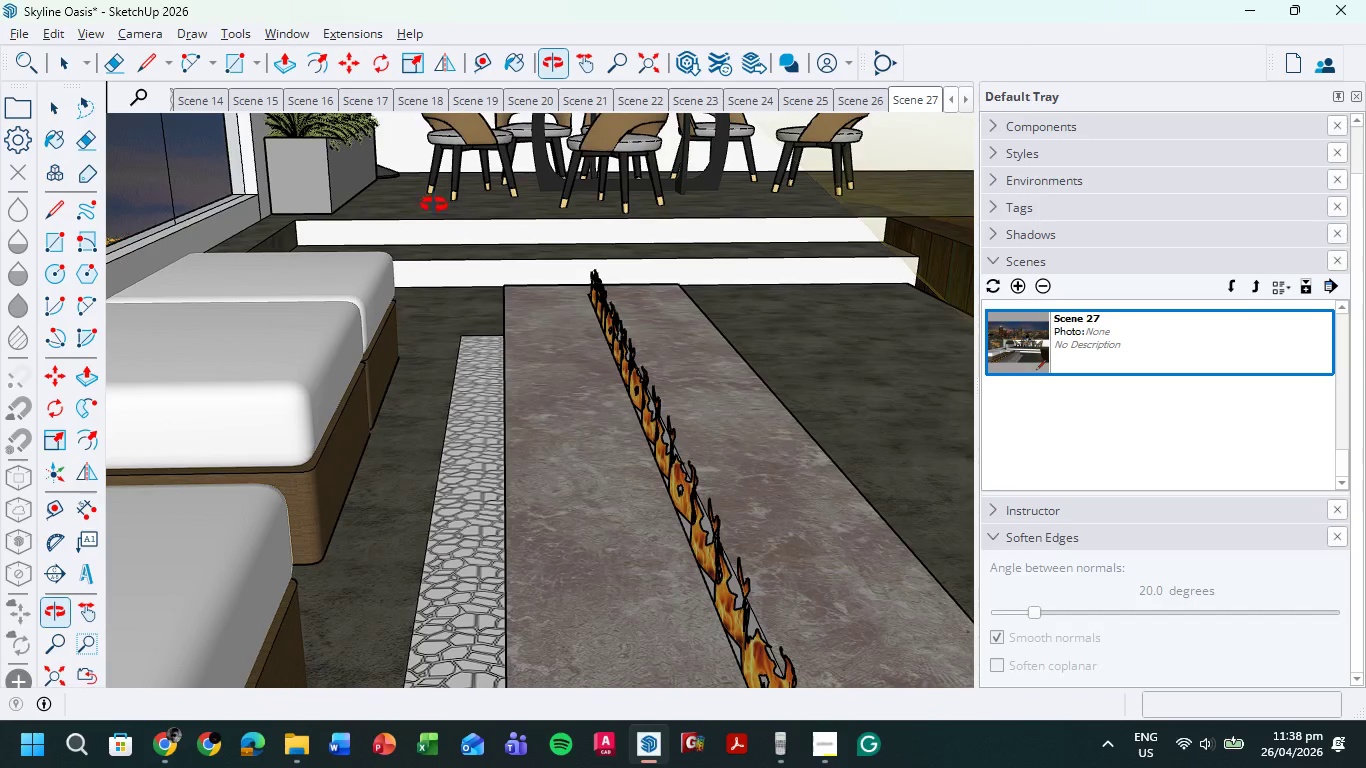 
hold_key(key=ShiftLeft, duration=0.64)
 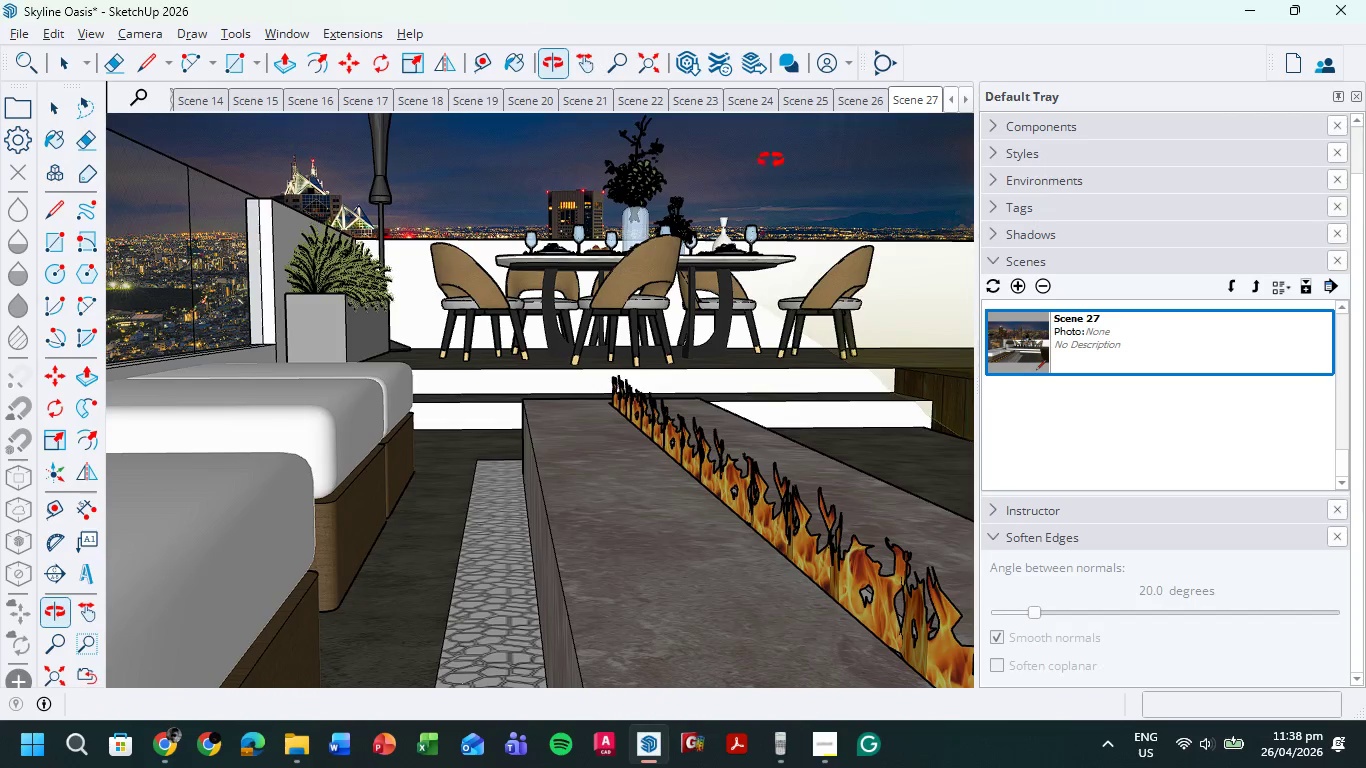 
left_click([1025, 283])
 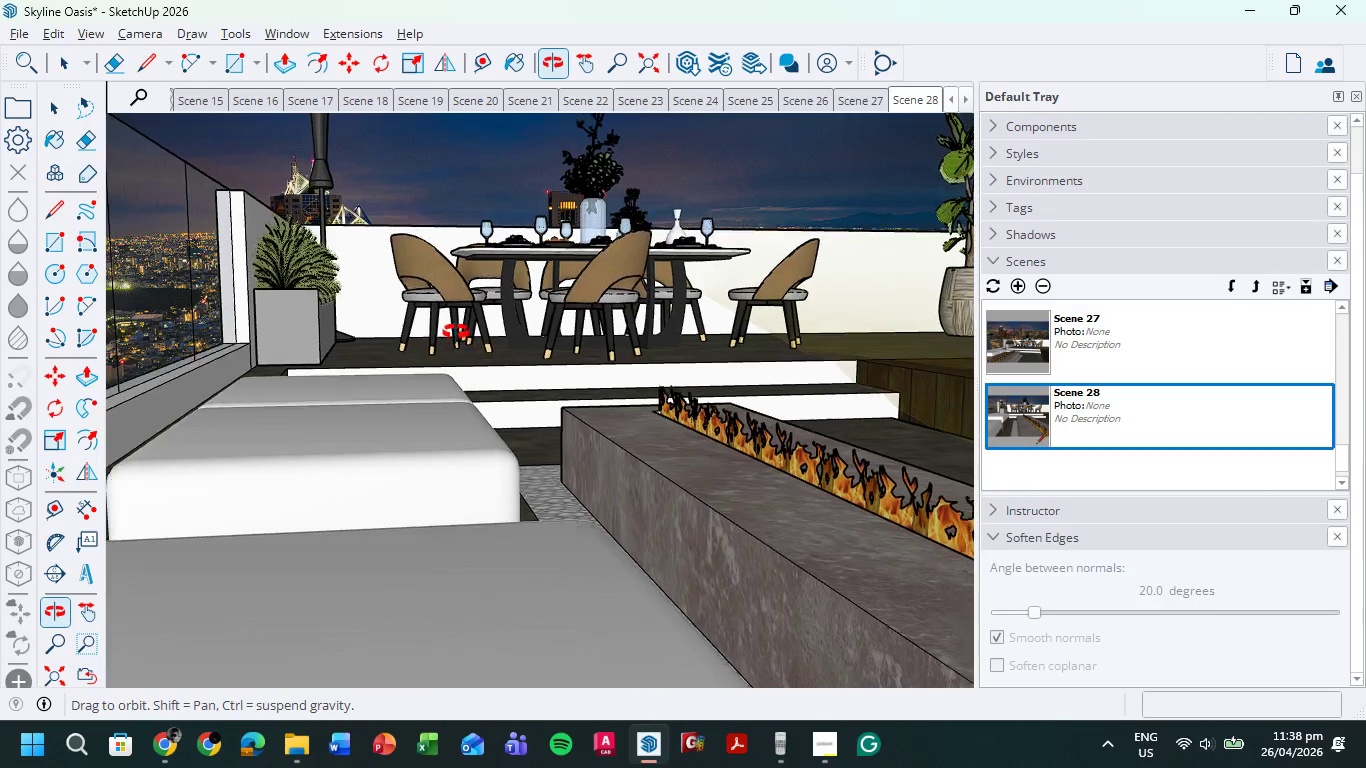 
wait(5.17)
 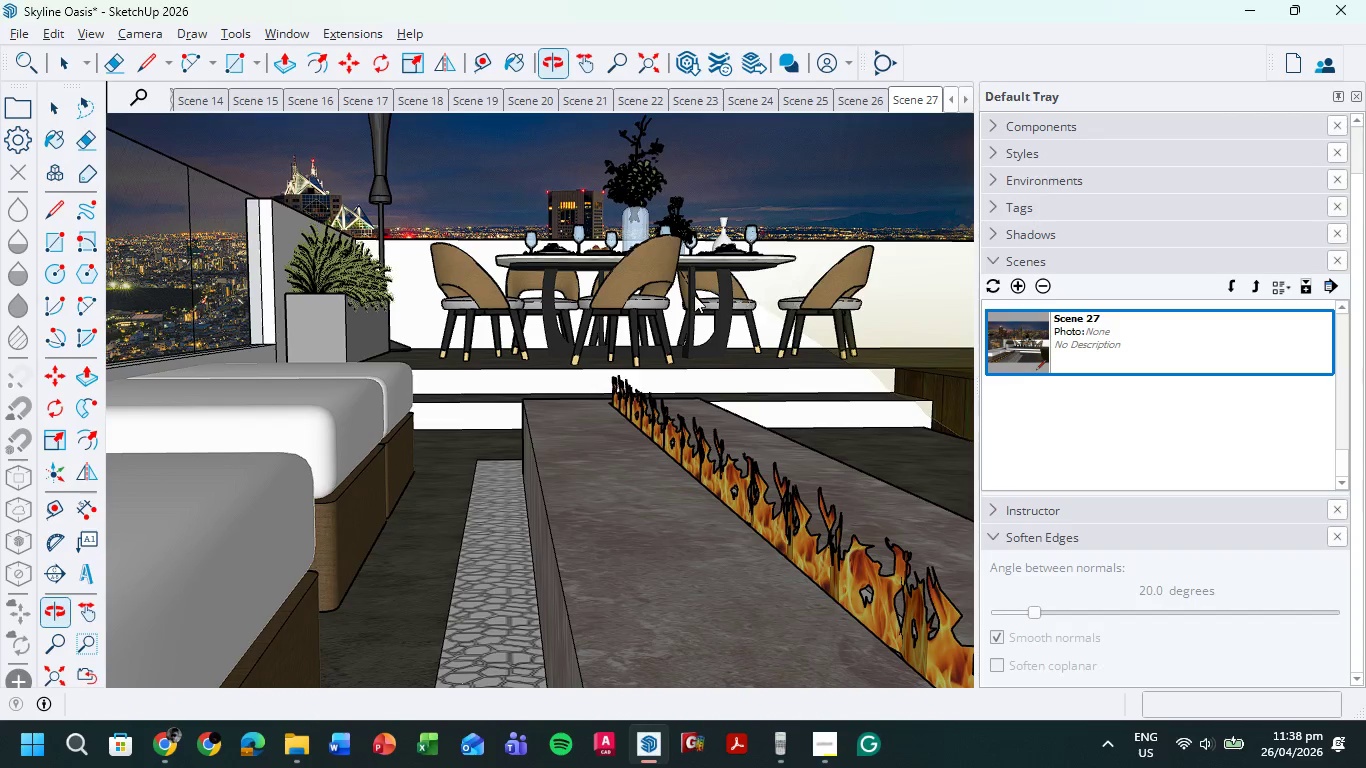 
hold_key(key=ShiftLeft, duration=0.86)
 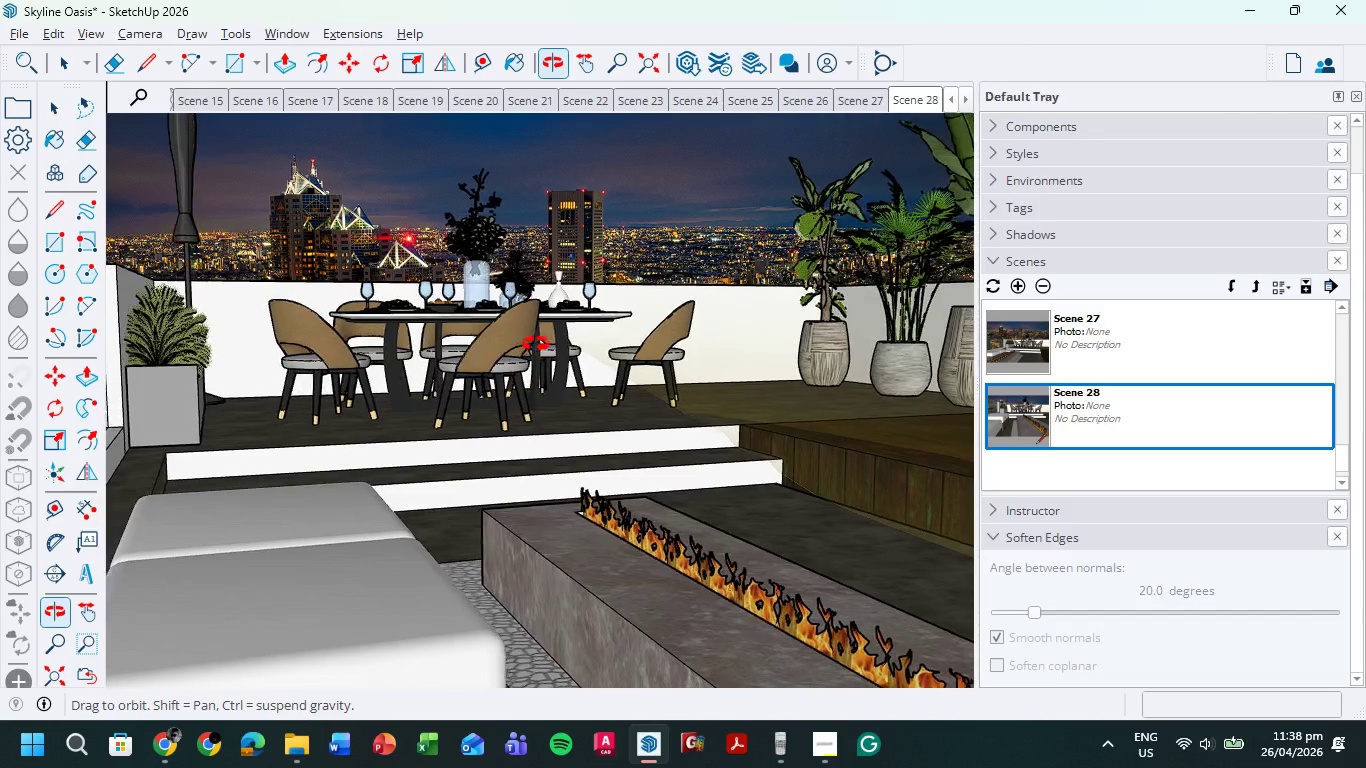 
hold_key(key=ShiftLeft, duration=0.8)
 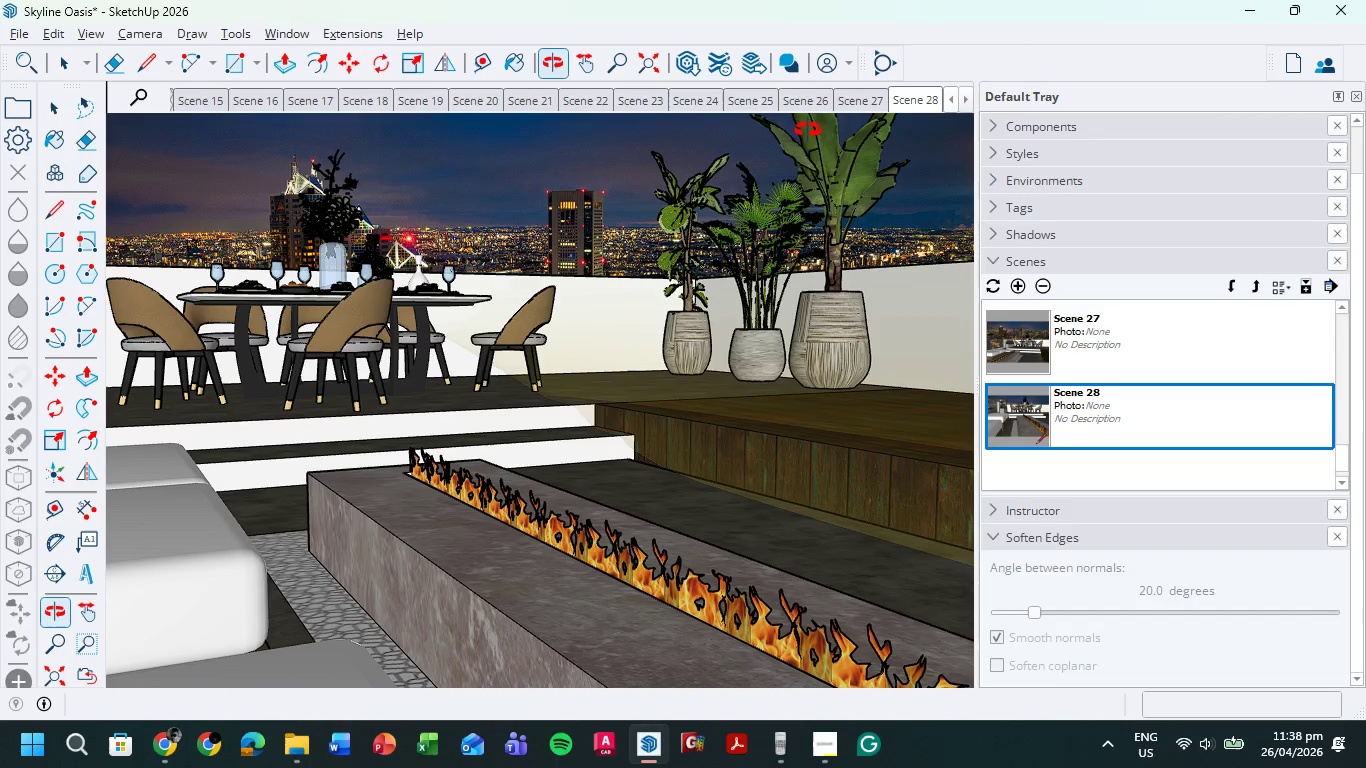 
left_click([1020, 289])
 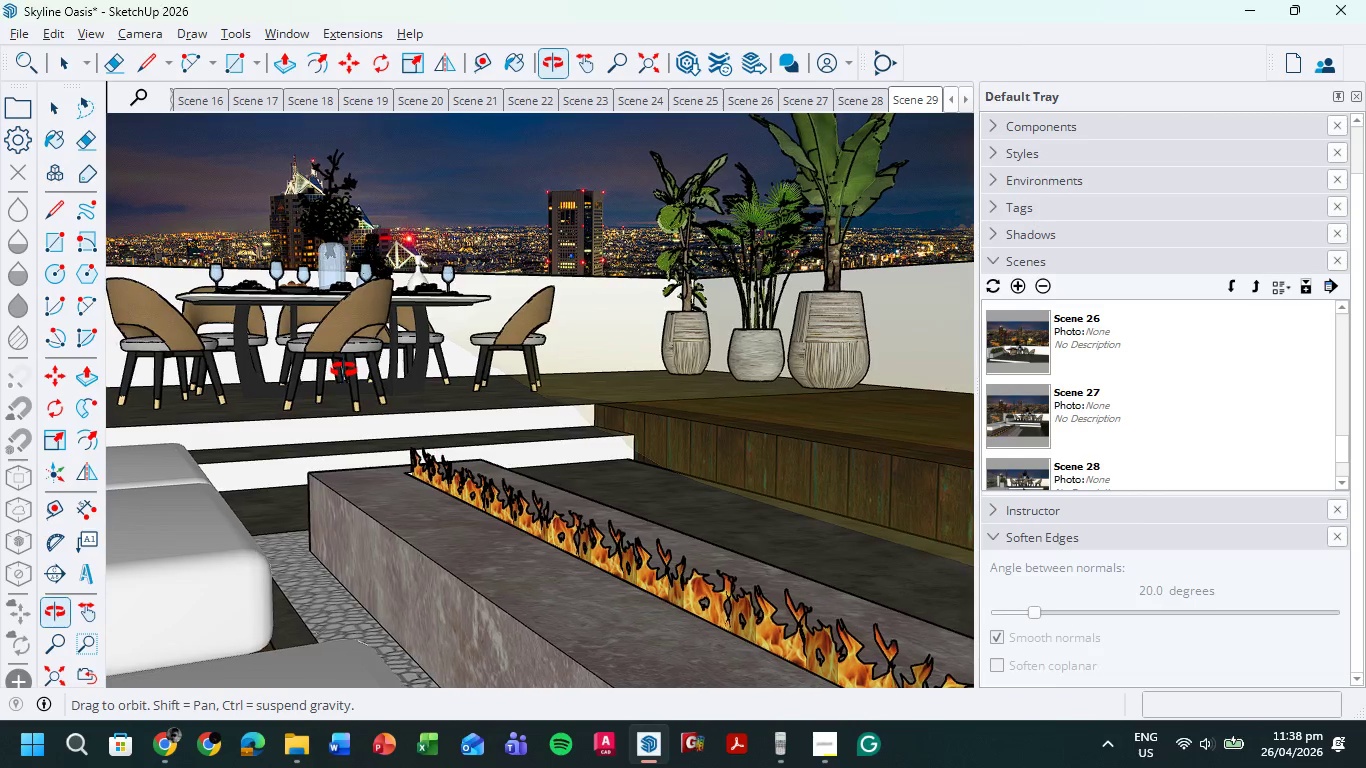 
hold_key(key=ShiftLeft, duration=0.8)
 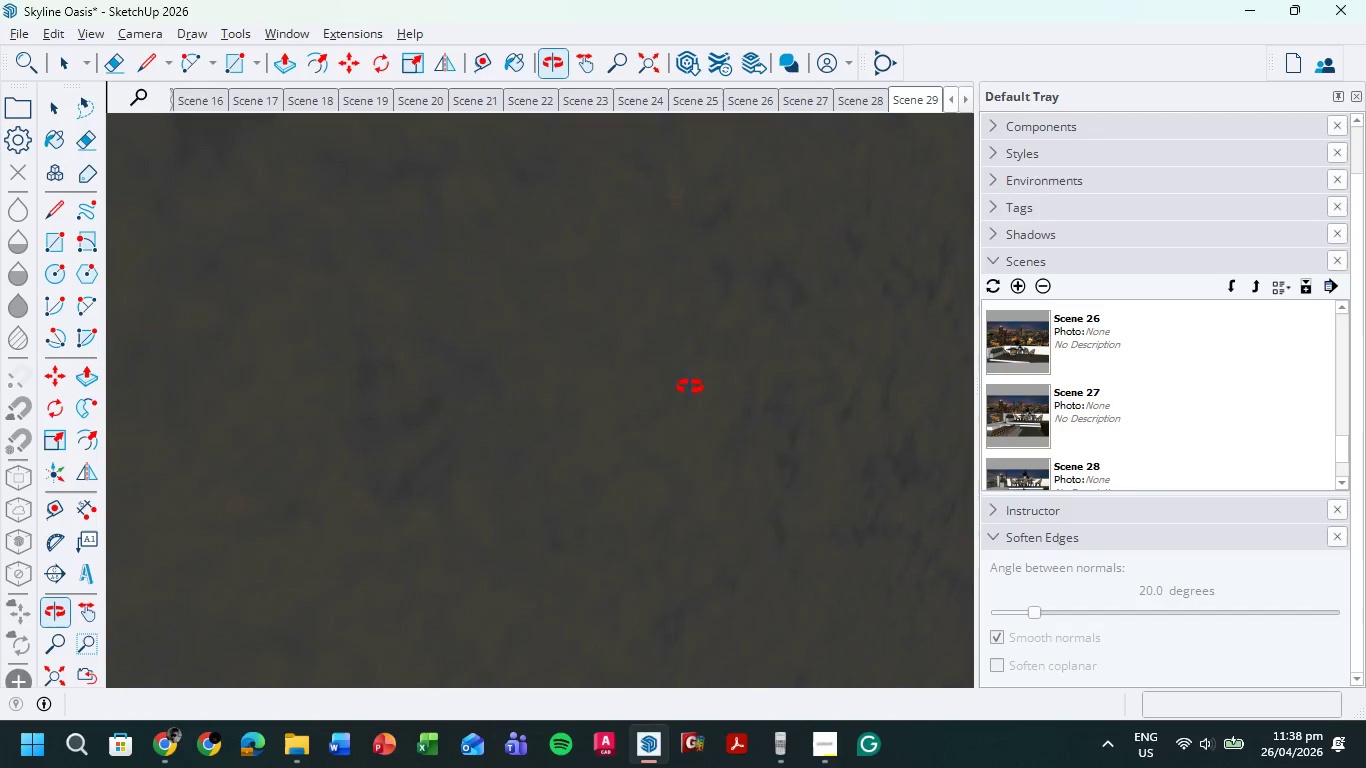 
hold_key(key=ShiftLeft, duration=1.58)
 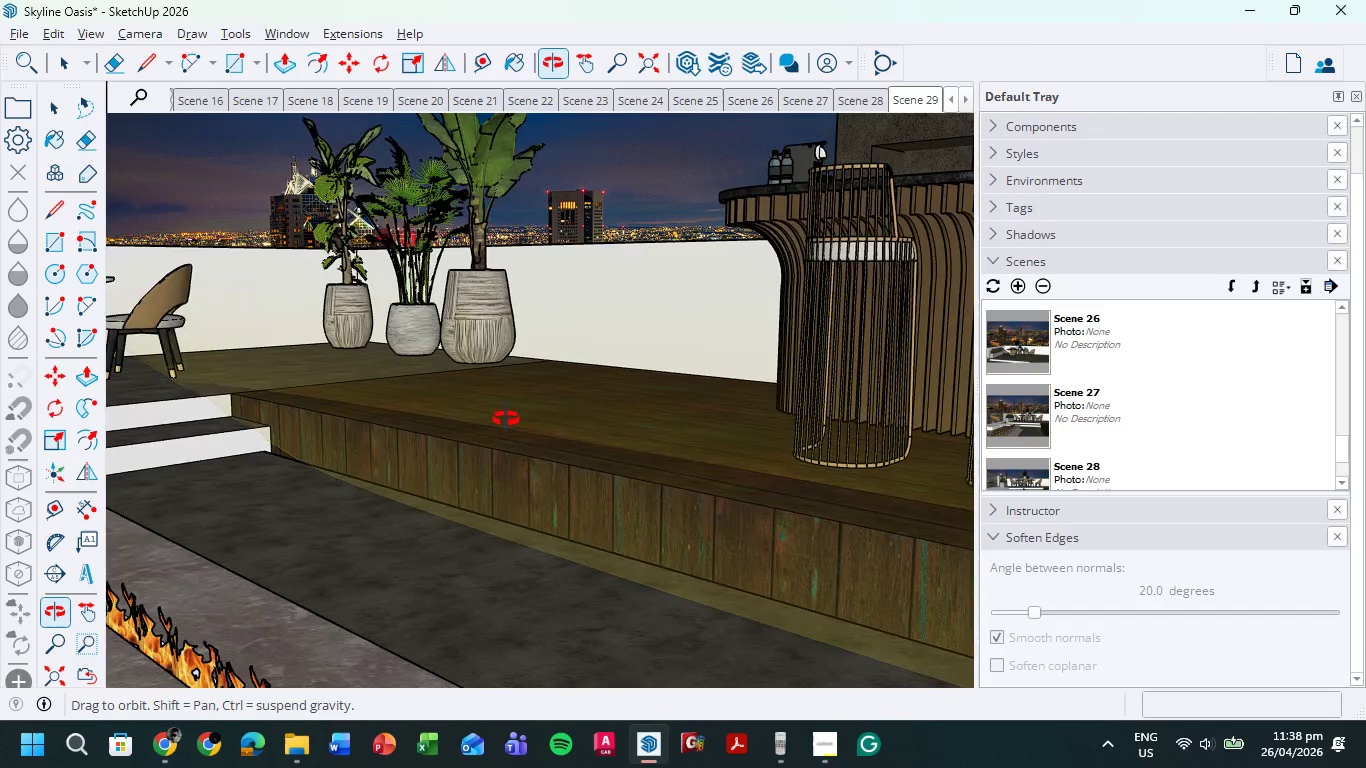 
hold_key(key=ShiftLeft, duration=0.45)
 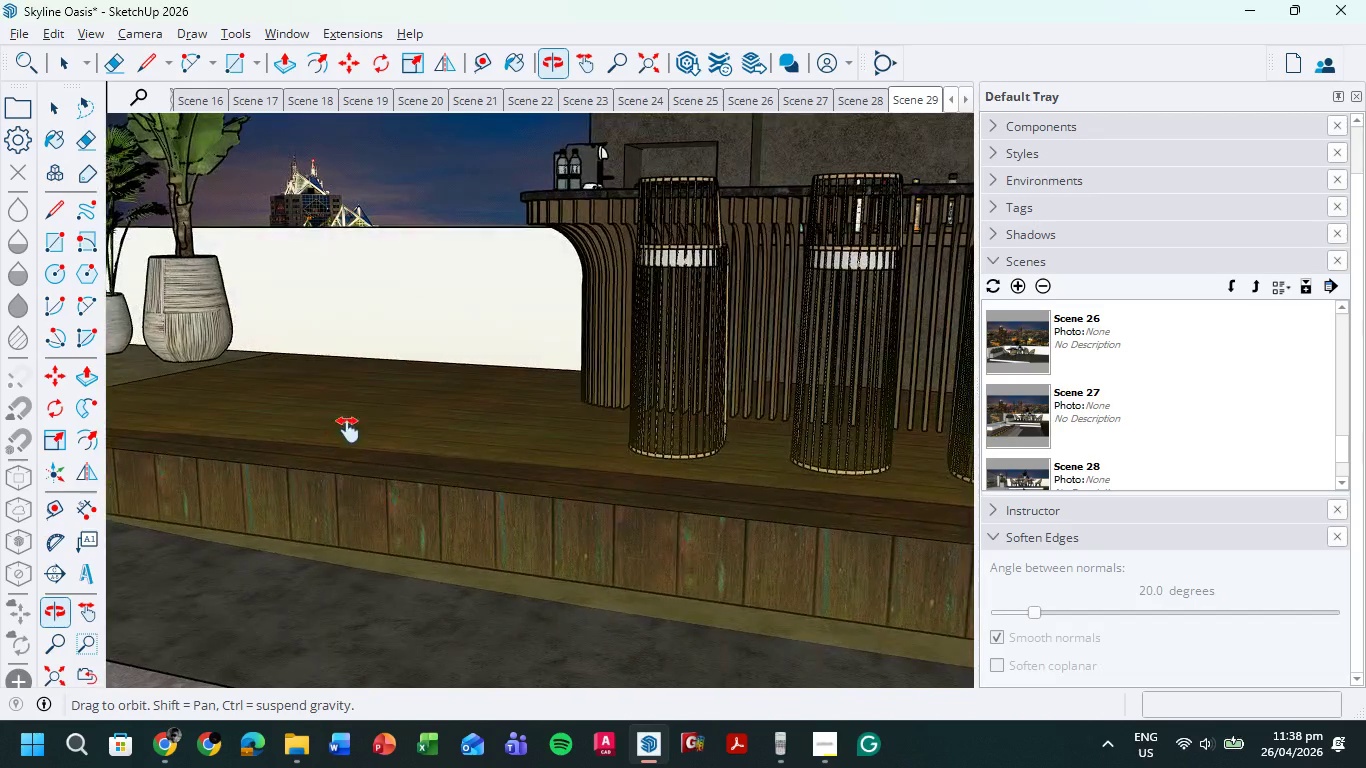 
hold_key(key=ShiftLeft, duration=1.06)
 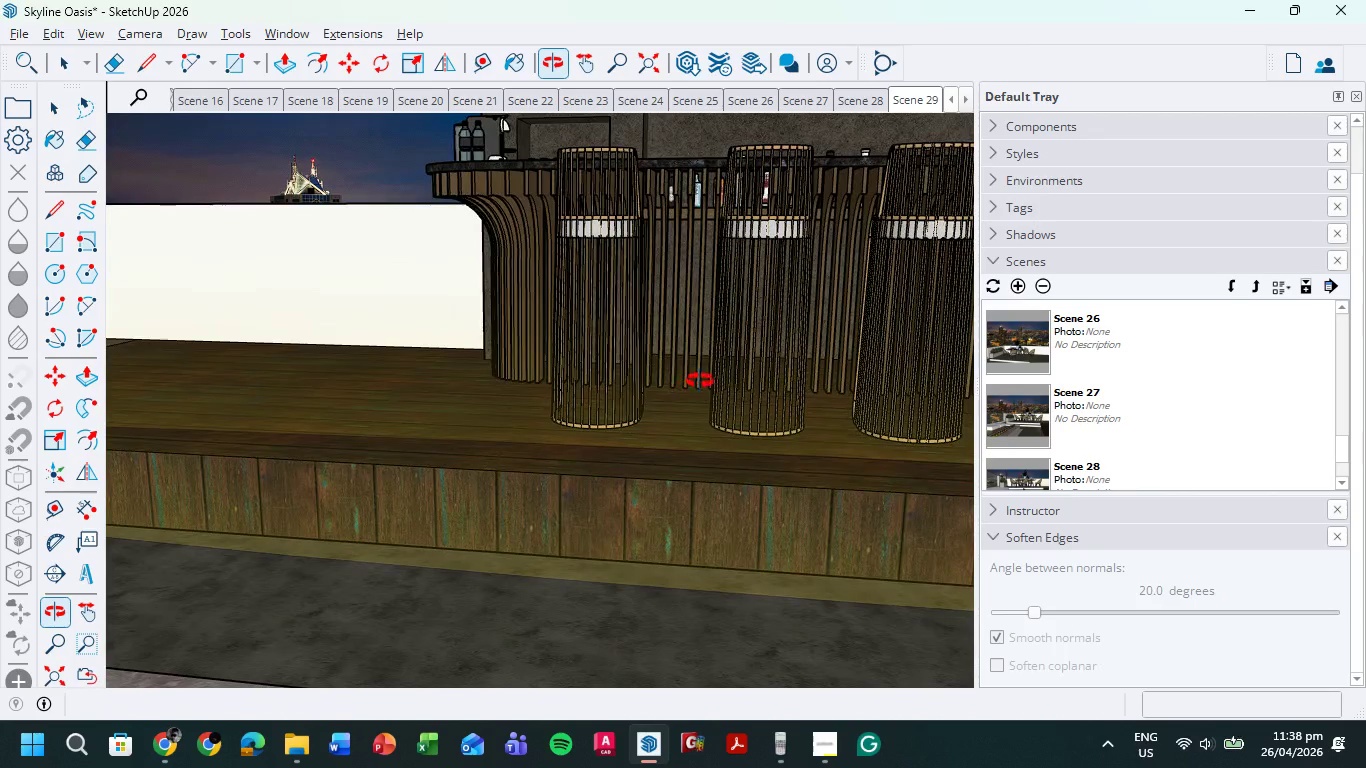 
hold_key(key=ShiftLeft, duration=0.62)
 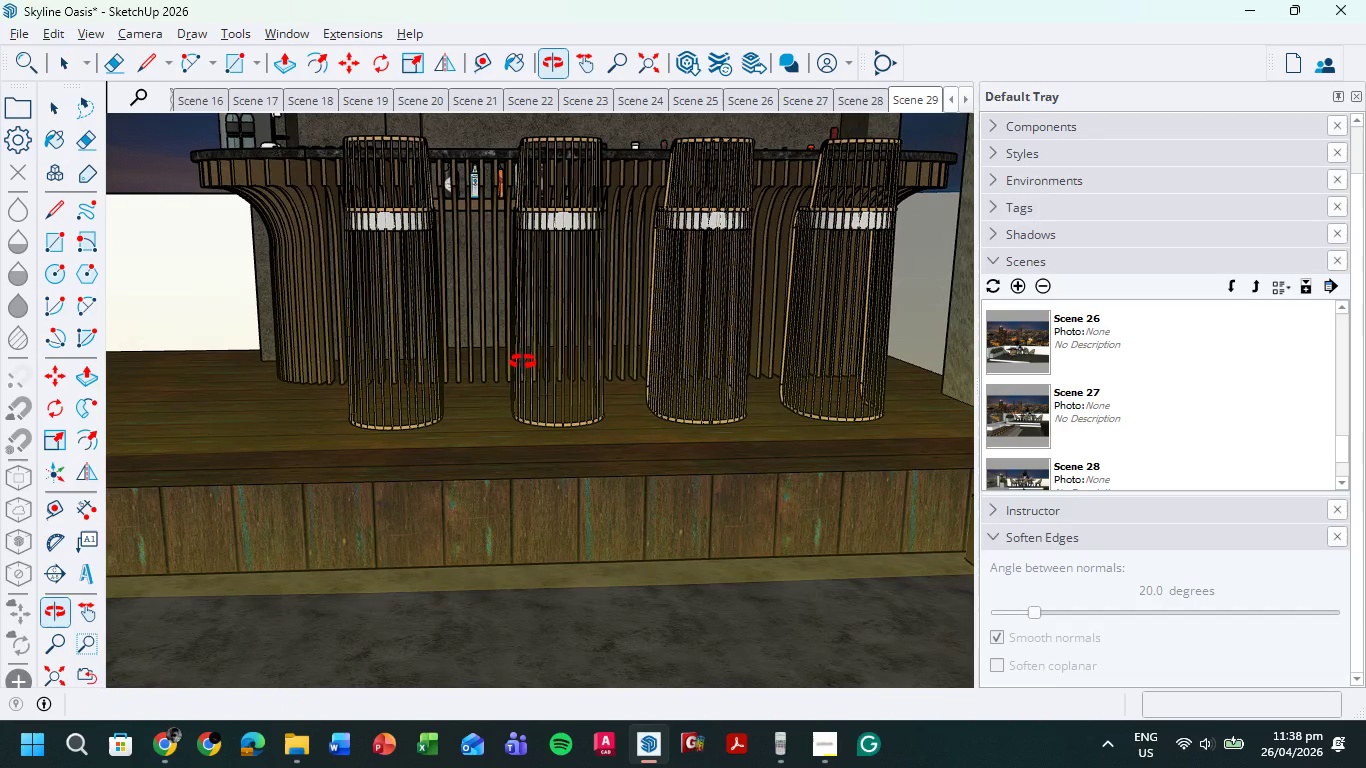 
hold_key(key=ShiftLeft, duration=0.88)
 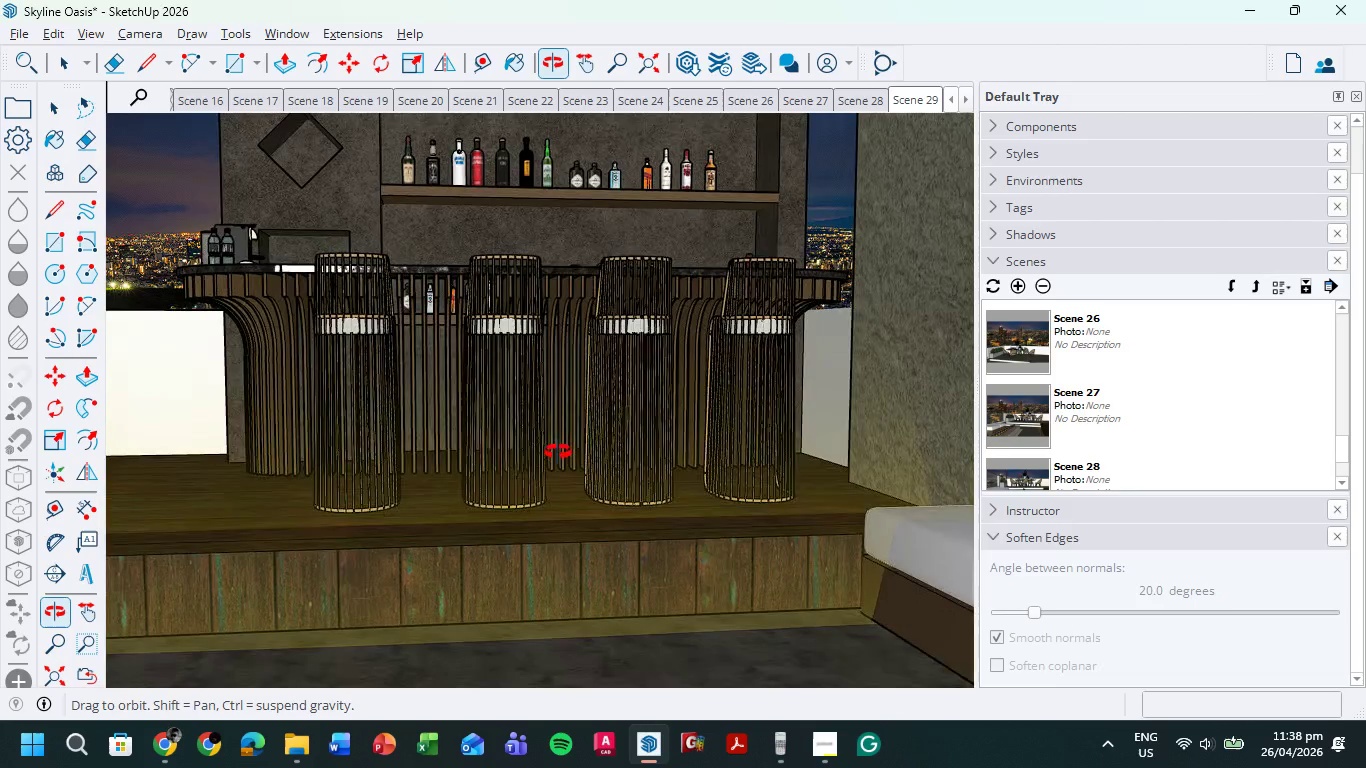 
scroll: coordinate [639, 336], scroll_direction: down, amount: 2.0
 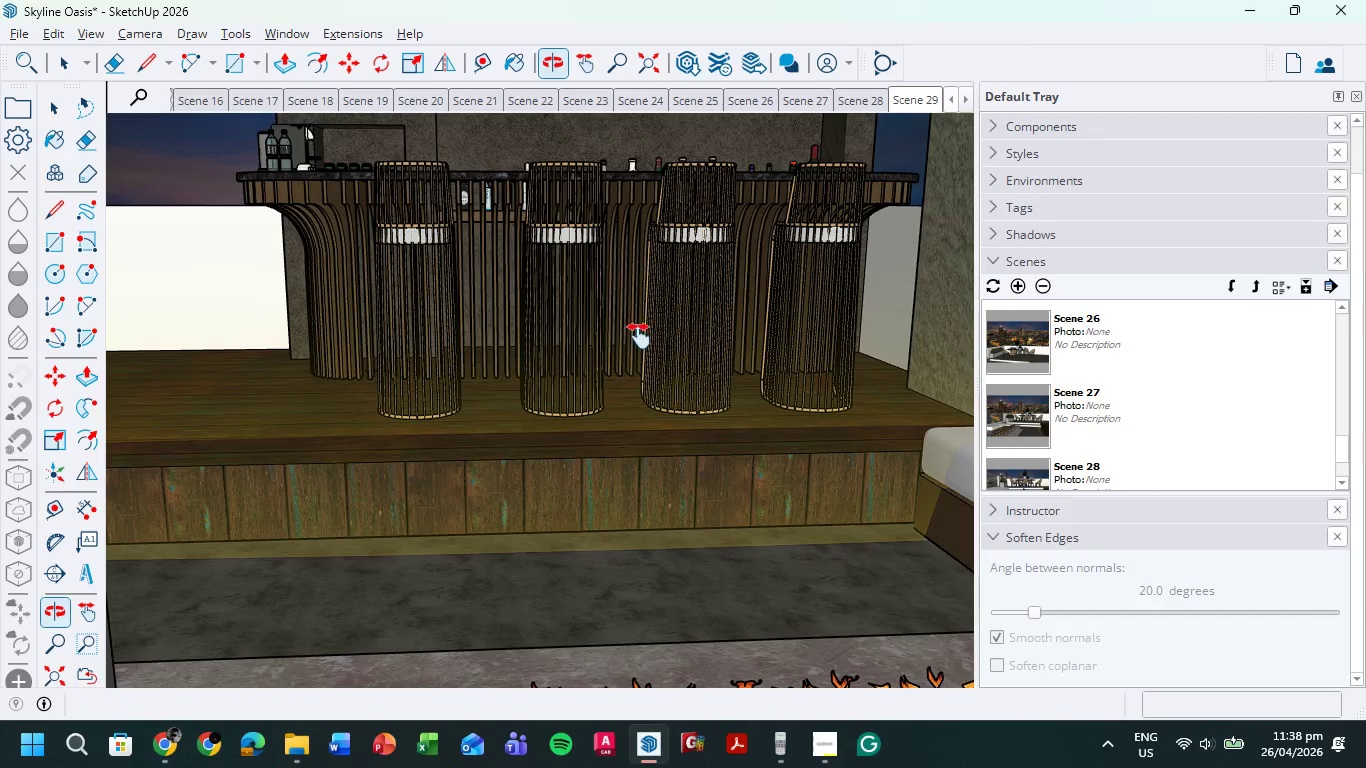 
hold_key(key=ShiftLeft, duration=0.64)
 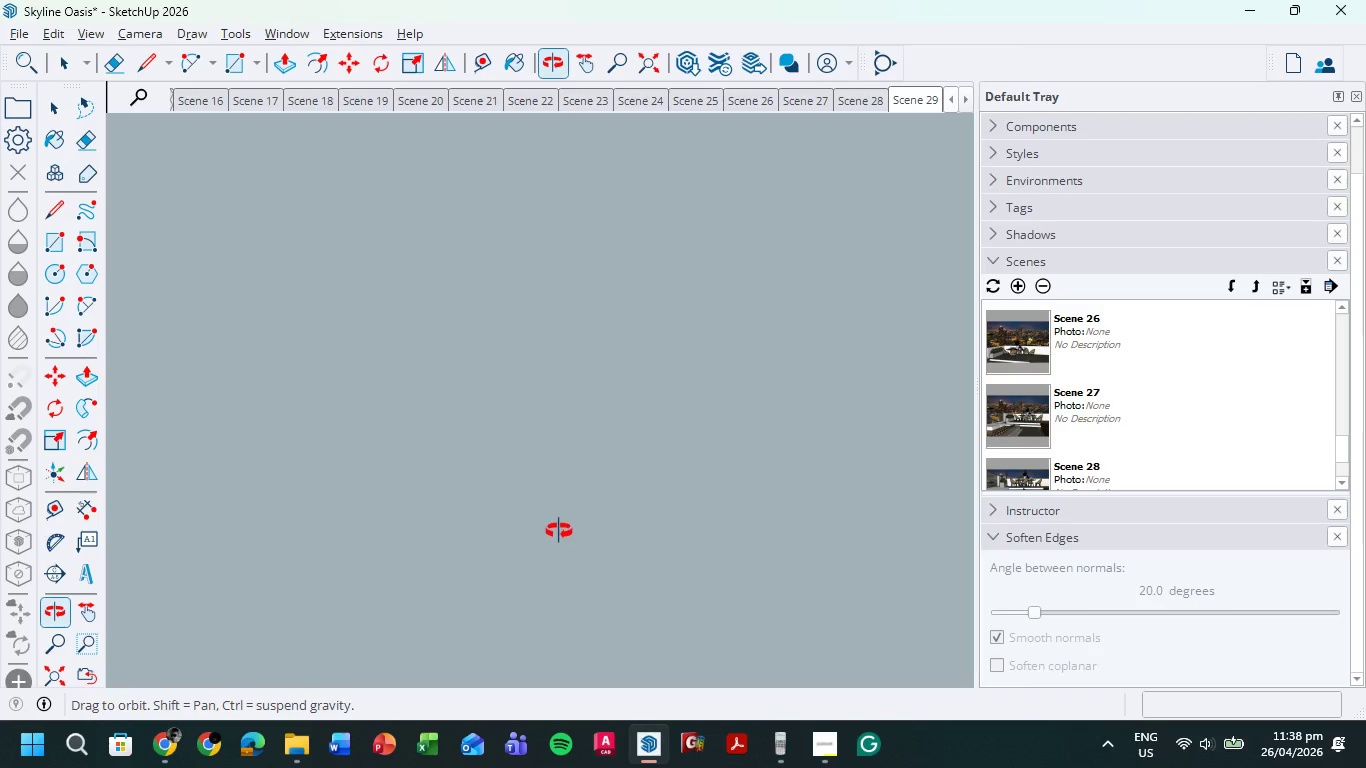 
hold_key(key=ShiftLeft, duration=1.34)
 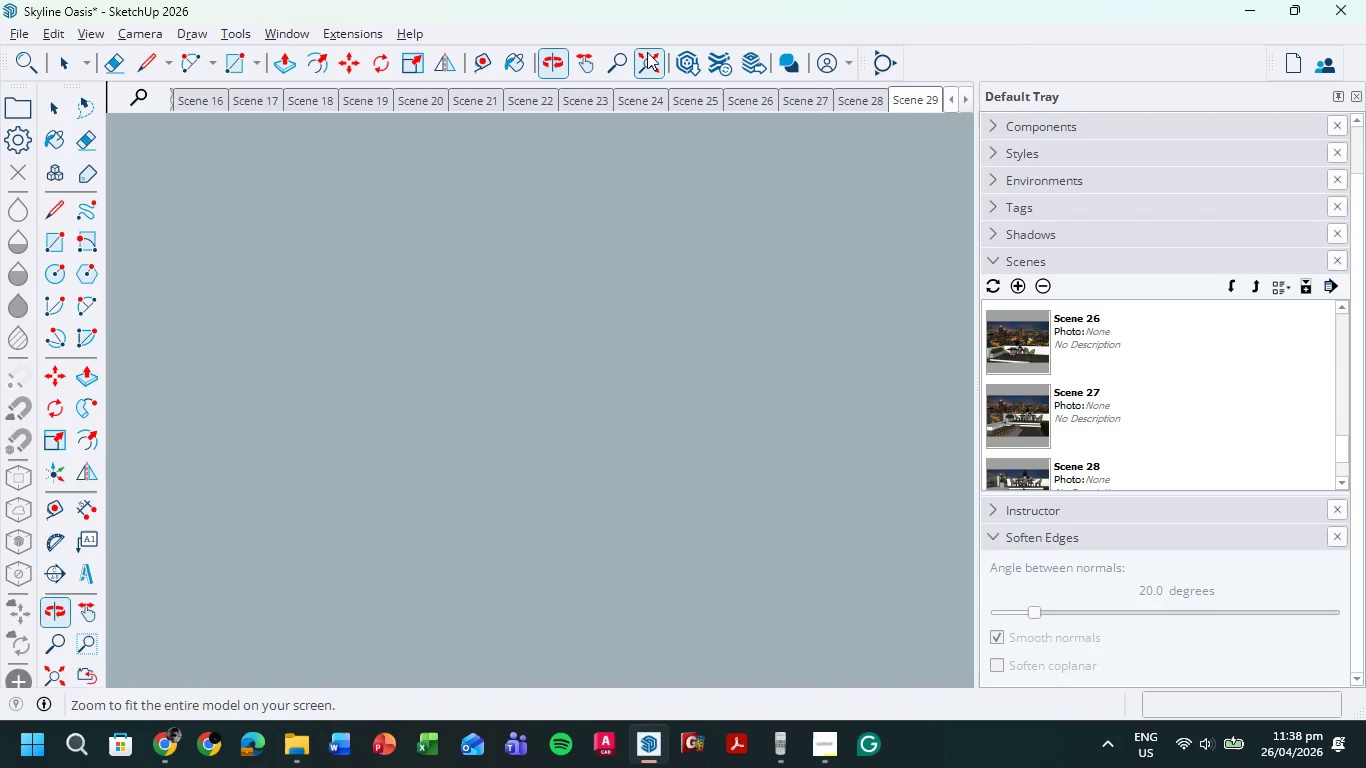 
left_click([648, 53])
 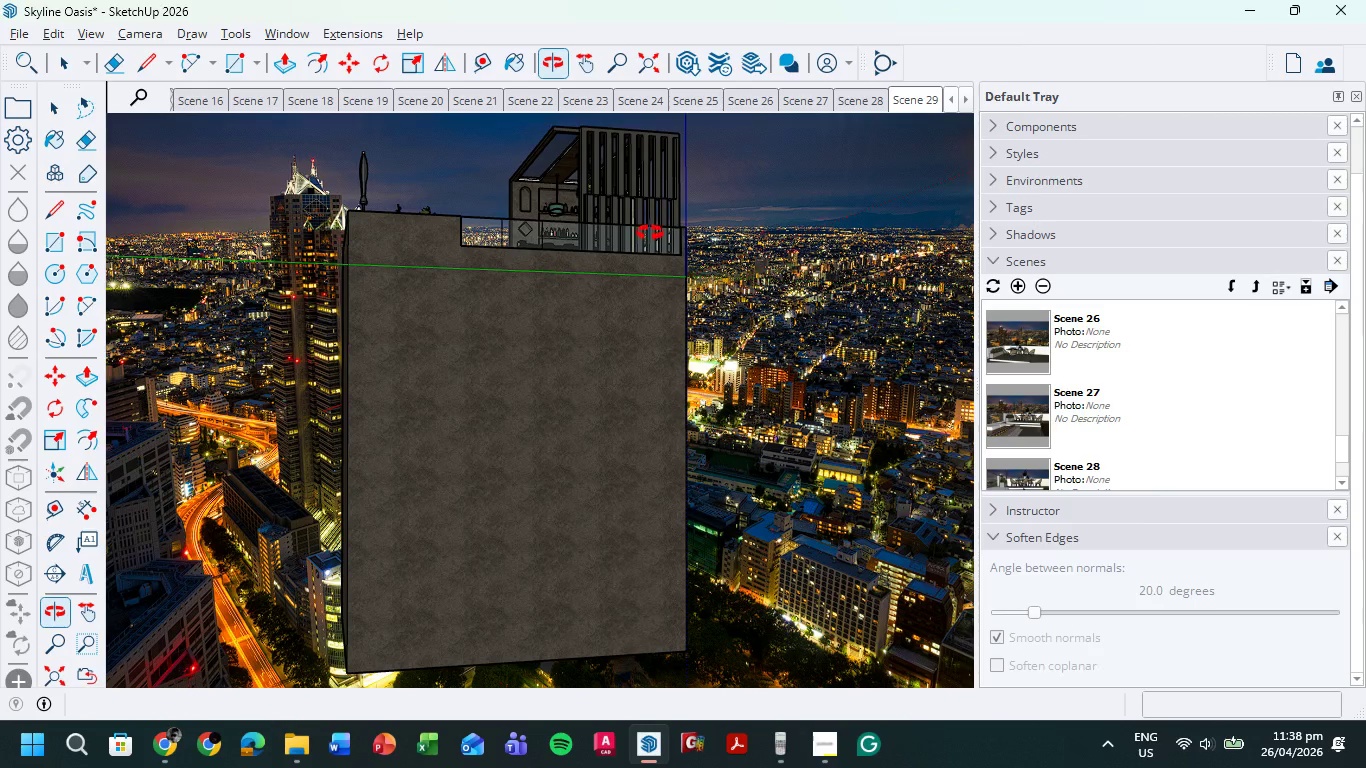 
scroll: coordinate [649, 461], scroll_direction: up, amount: 30.0
 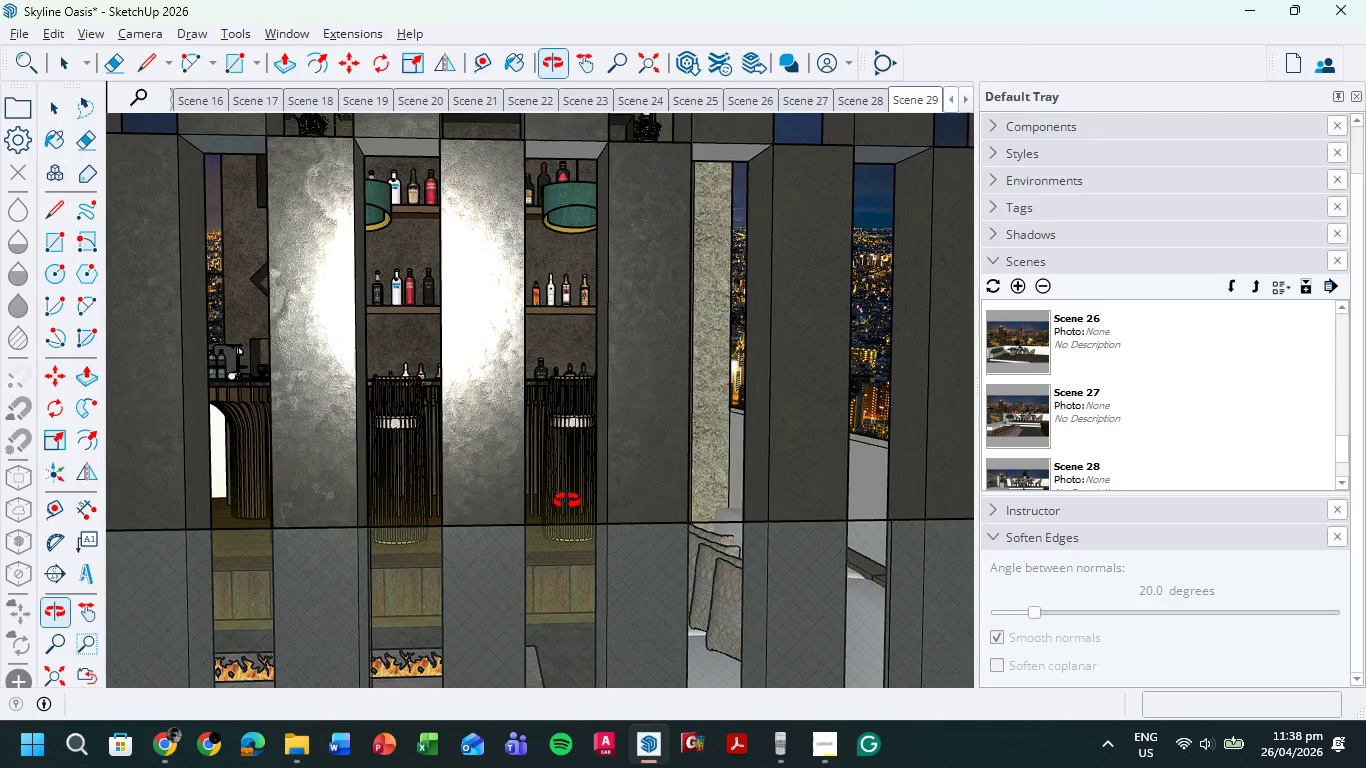 
hold_key(key=ShiftLeft, duration=0.73)
scroll: coordinate [547, 484], scroll_direction: up, amount: 15.0
 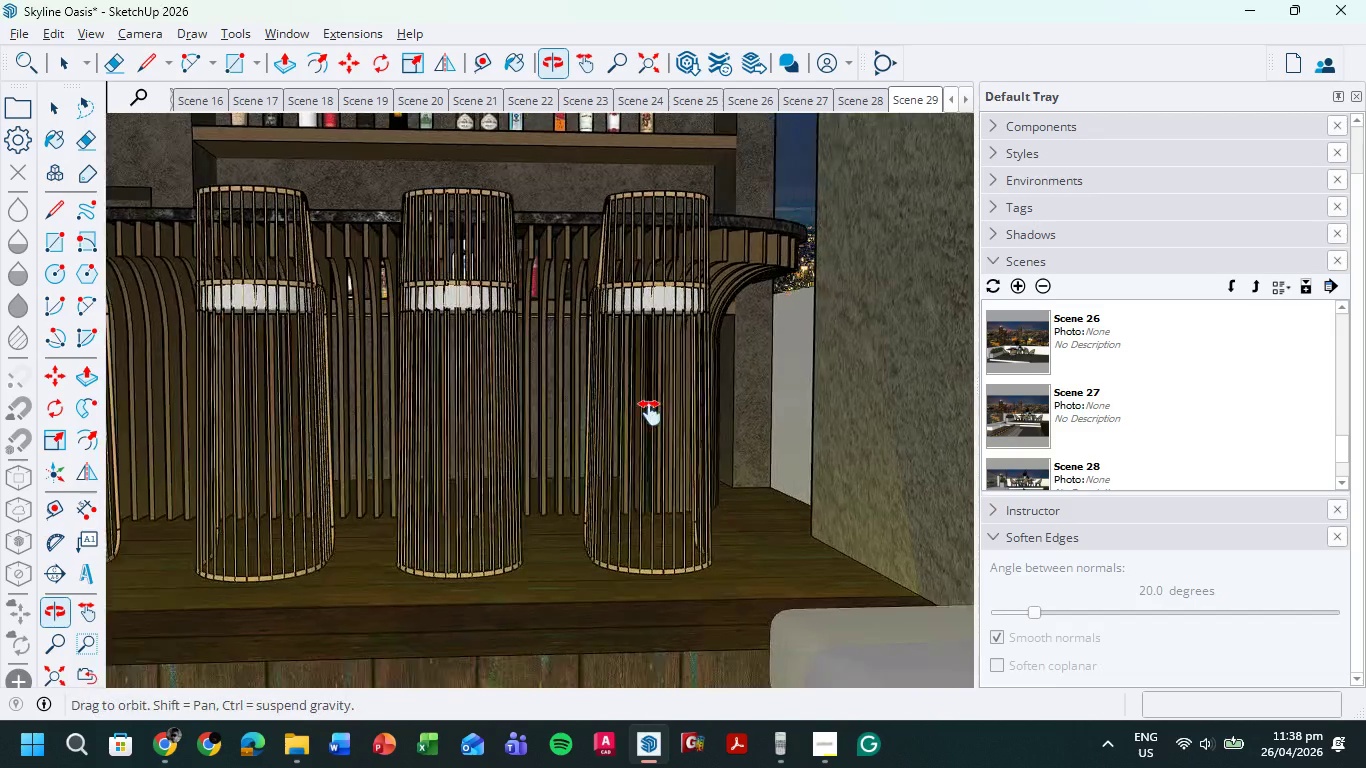 
scroll: coordinate [640, 417], scroll_direction: down, amount: 4.0
 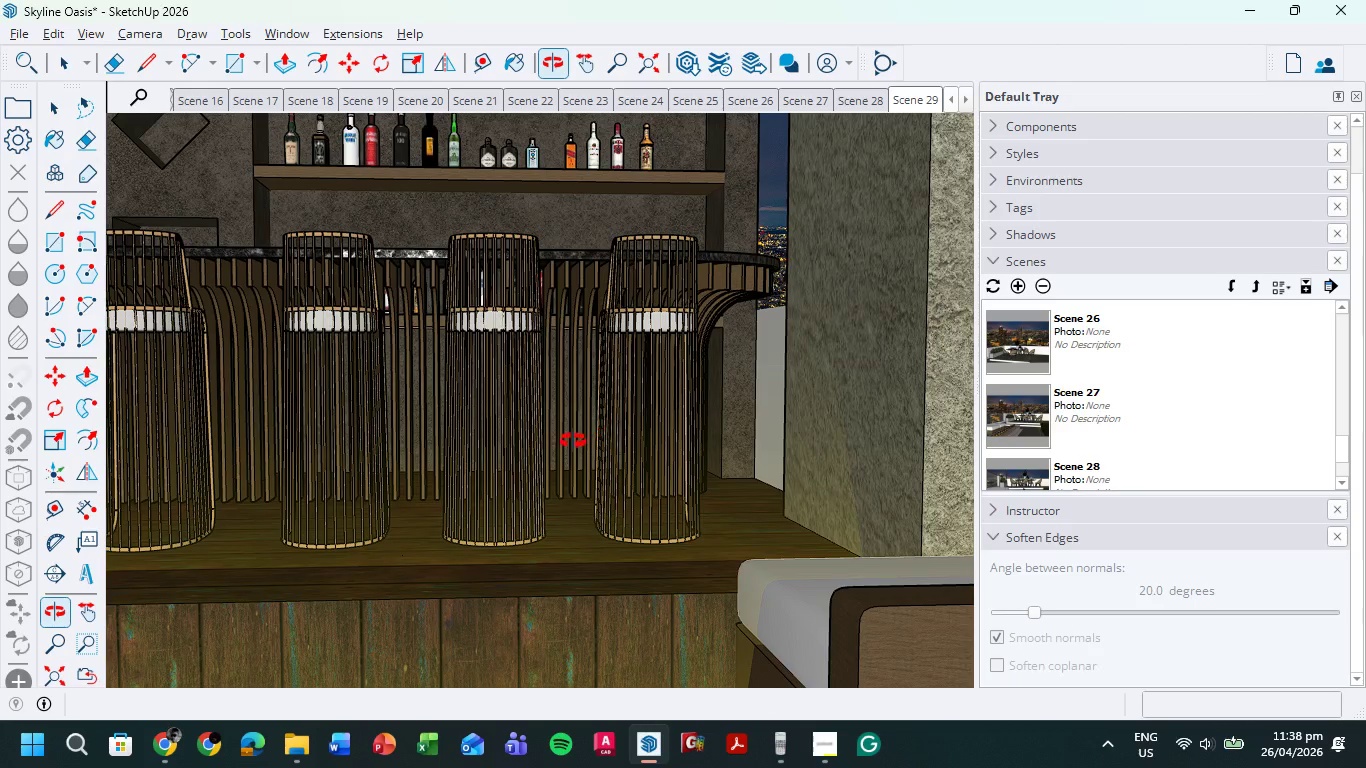 
hold_key(key=ShiftLeft, duration=0.69)
 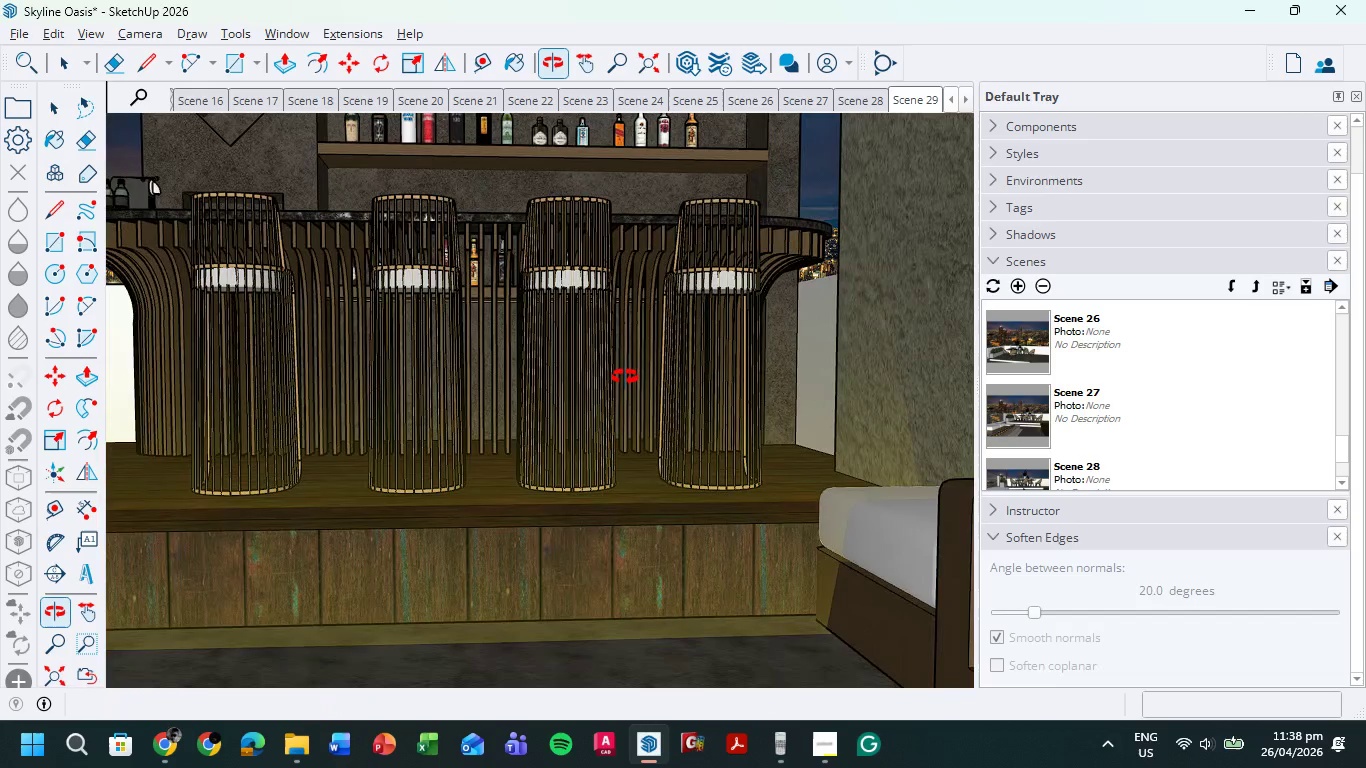 
scroll: coordinate [617, 383], scroll_direction: down, amount: 3.0
 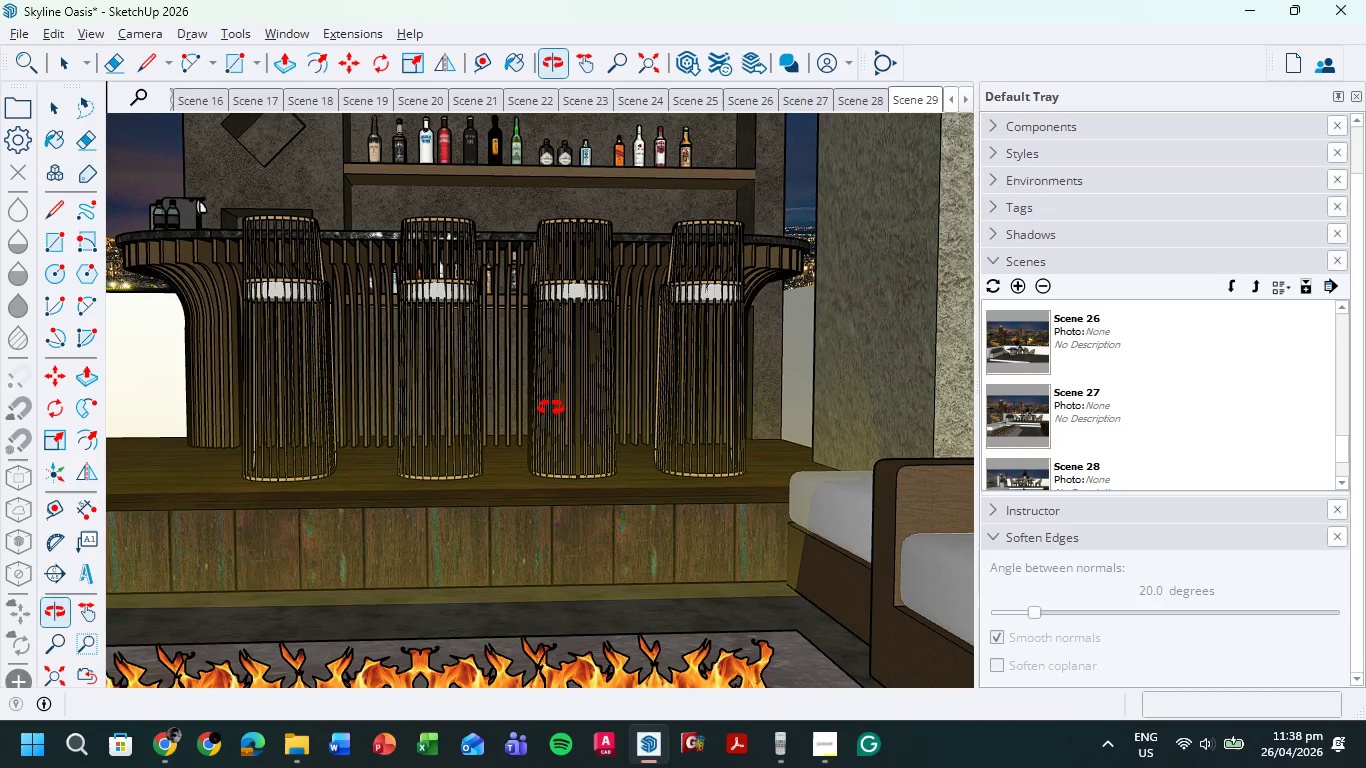 
hold_key(key=ShiftLeft, duration=0.64)
 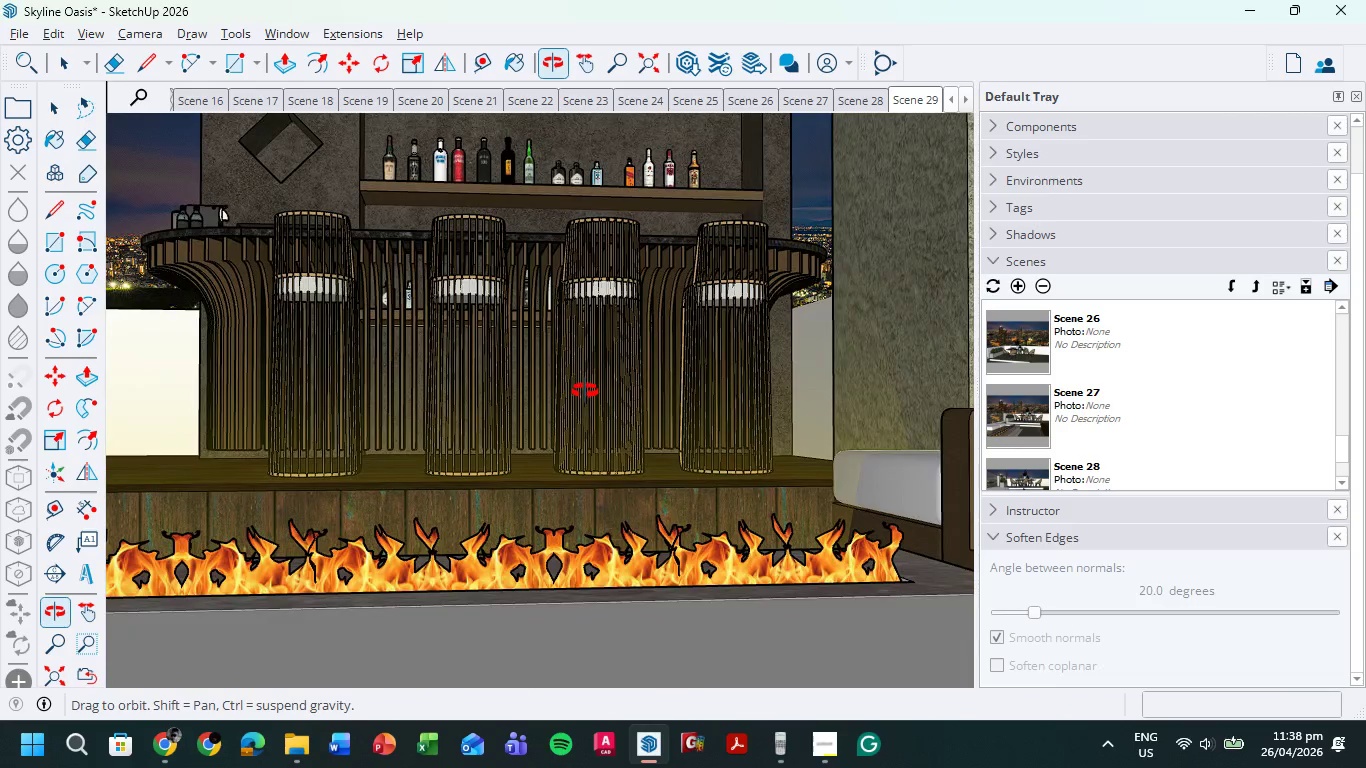 
hold_key(key=ShiftLeft, duration=0.58)
 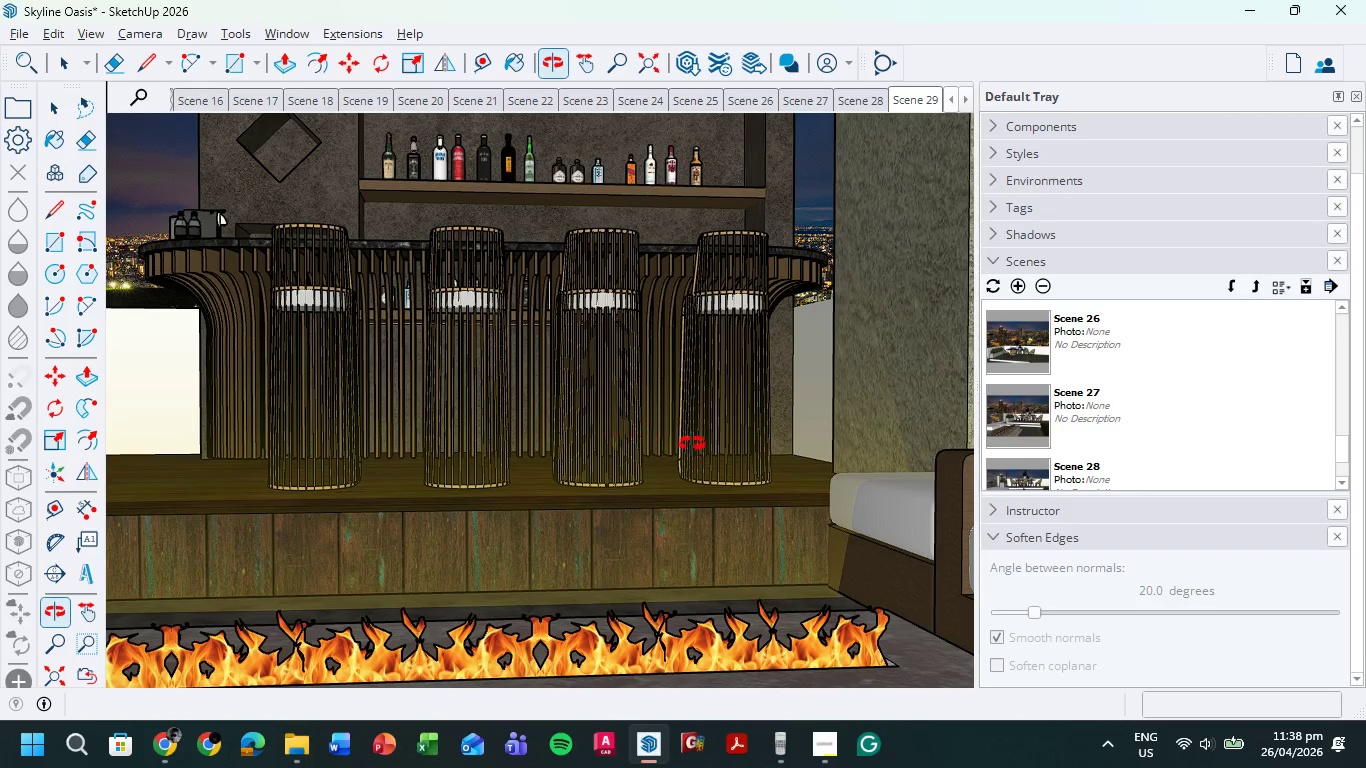 
scroll: coordinate [1091, 371], scroll_direction: down, amount: 2.0
 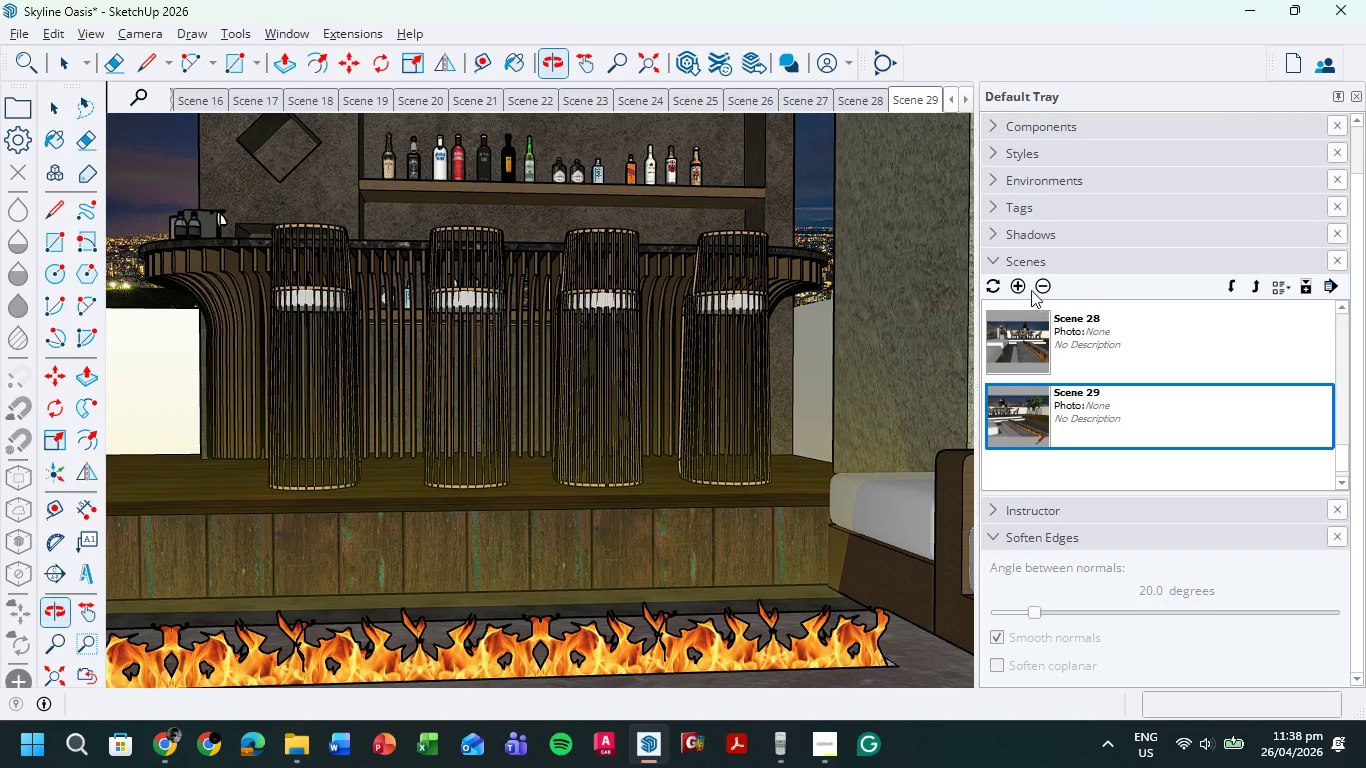 
left_click([1026, 287])
 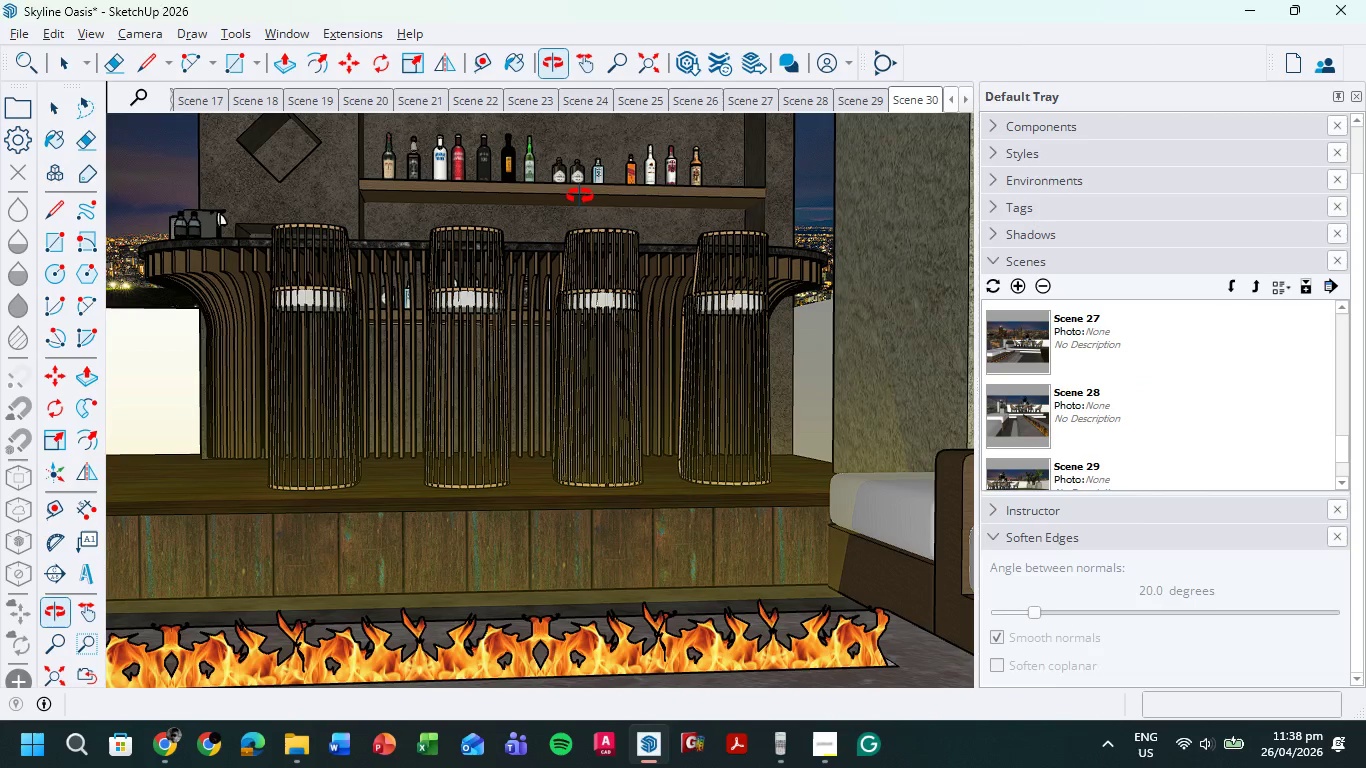 
hold_key(key=ShiftLeft, duration=0.7)
 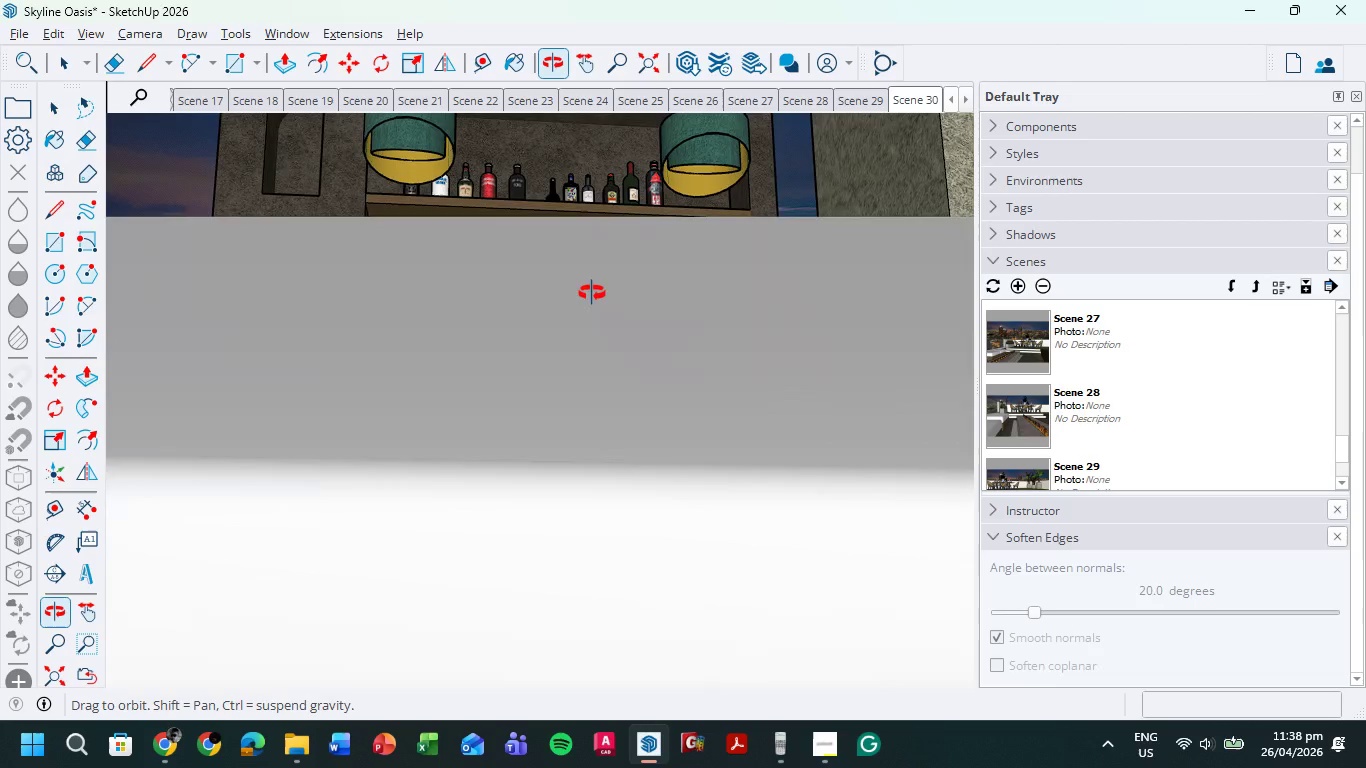 
hold_key(key=ShiftLeft, duration=0.94)
 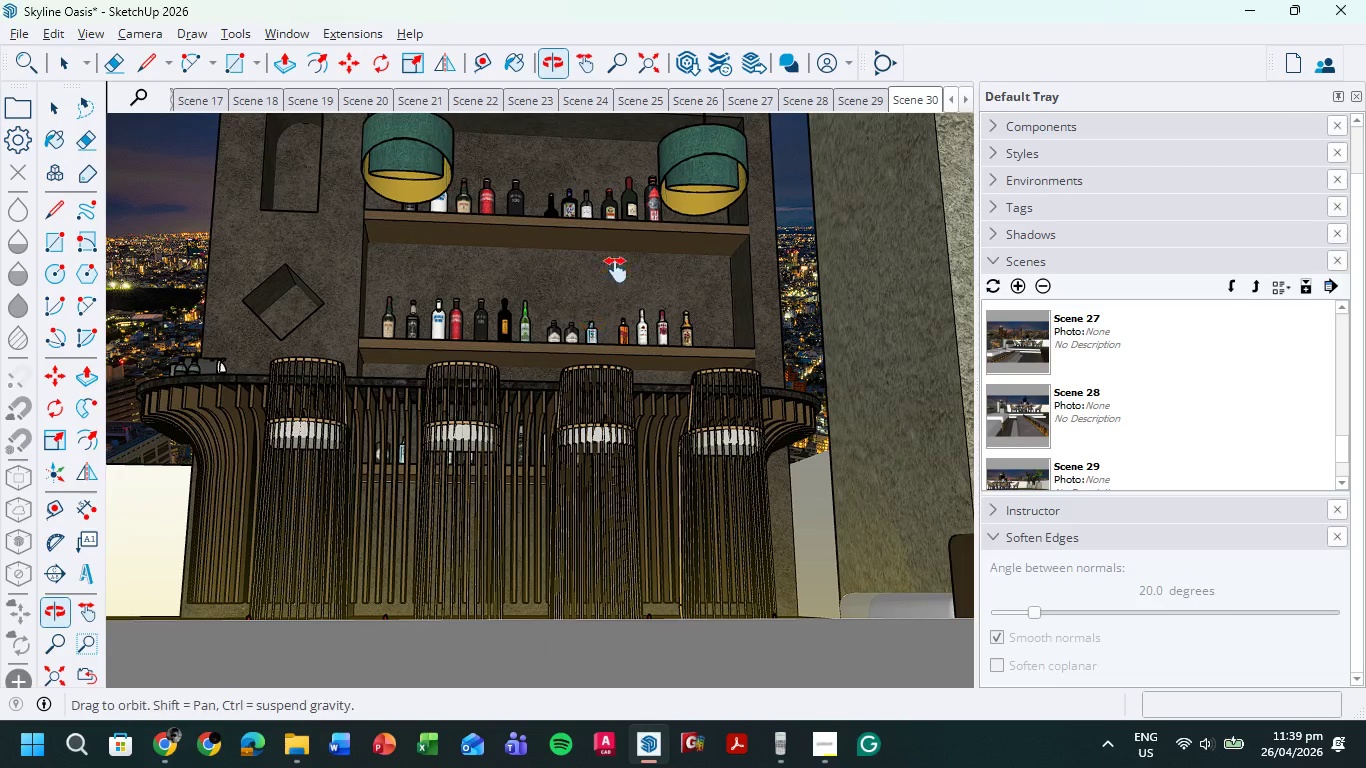 
hold_key(key=ShiftLeft, duration=1.45)
 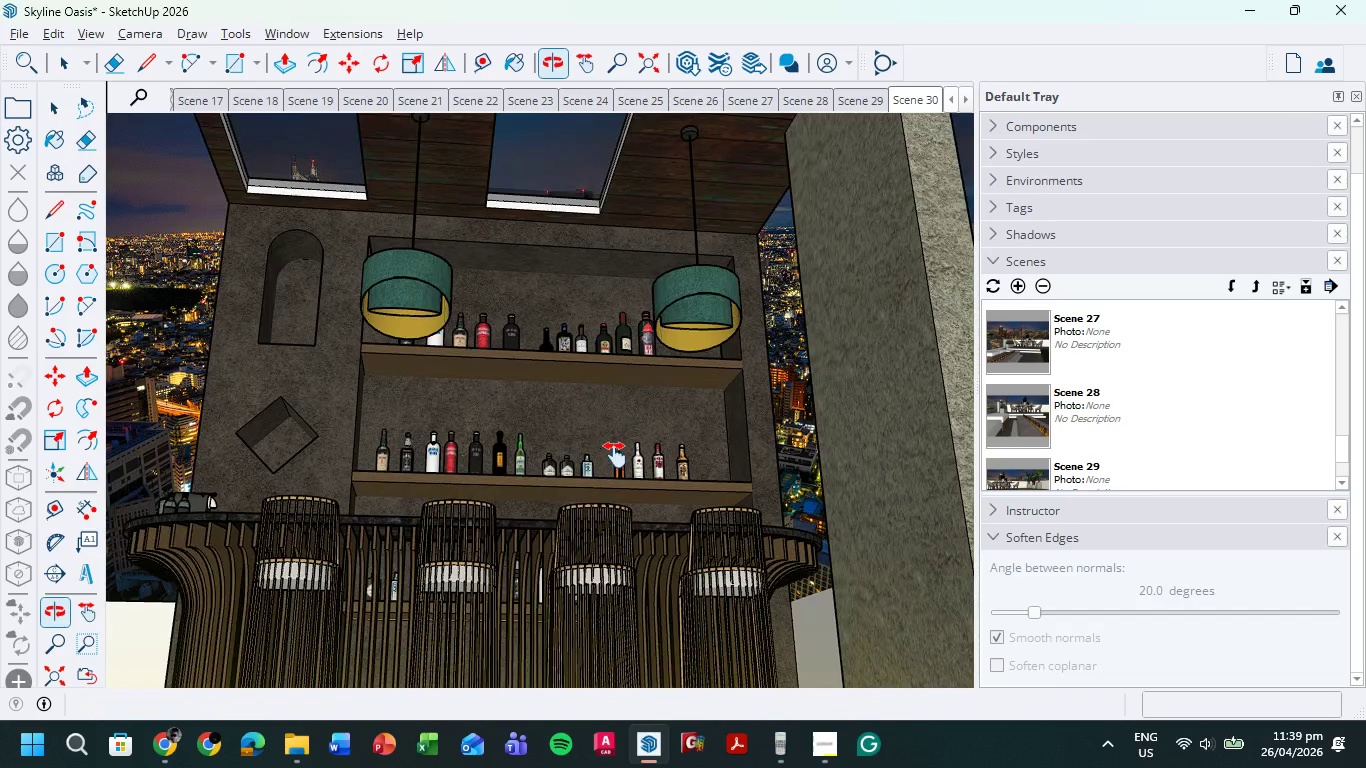 
scroll: coordinate [615, 455], scroll_direction: down, amount: 1.0
 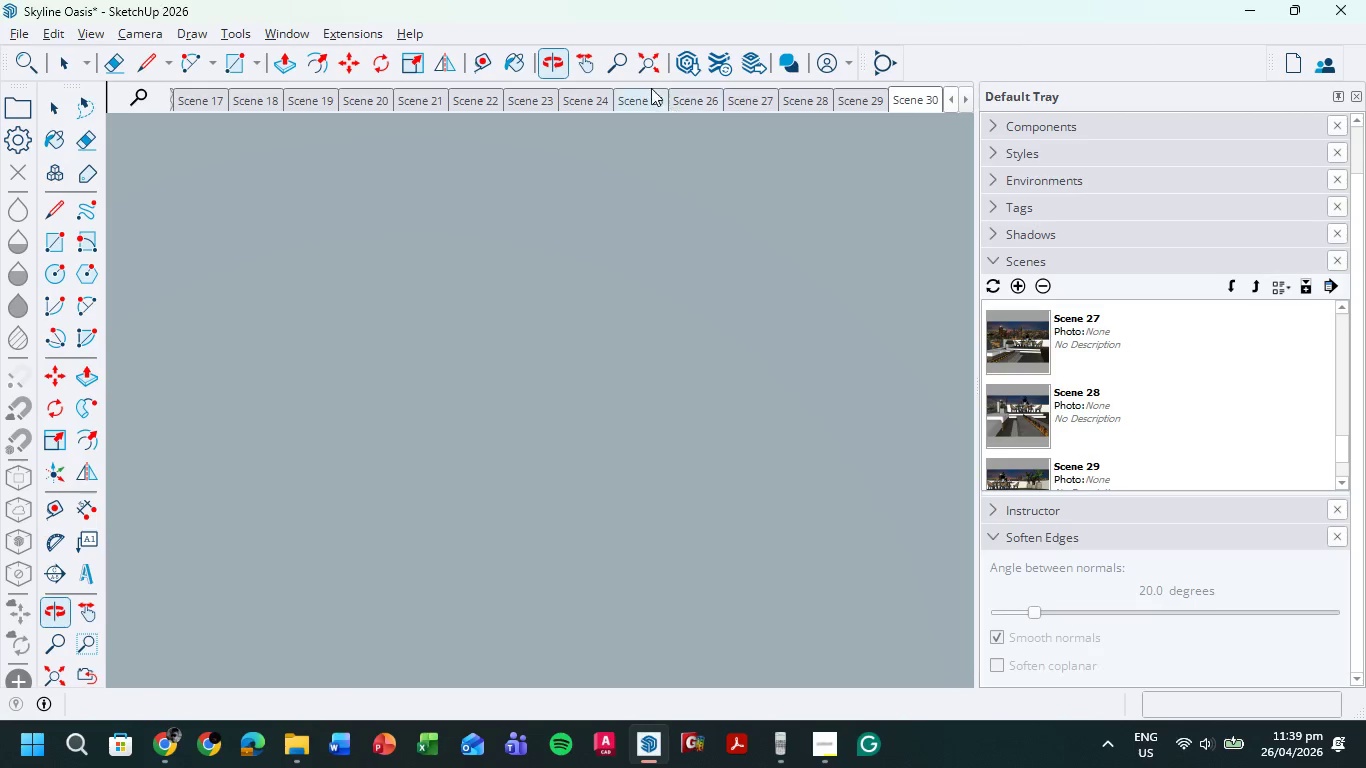 
left_click([651, 58])
 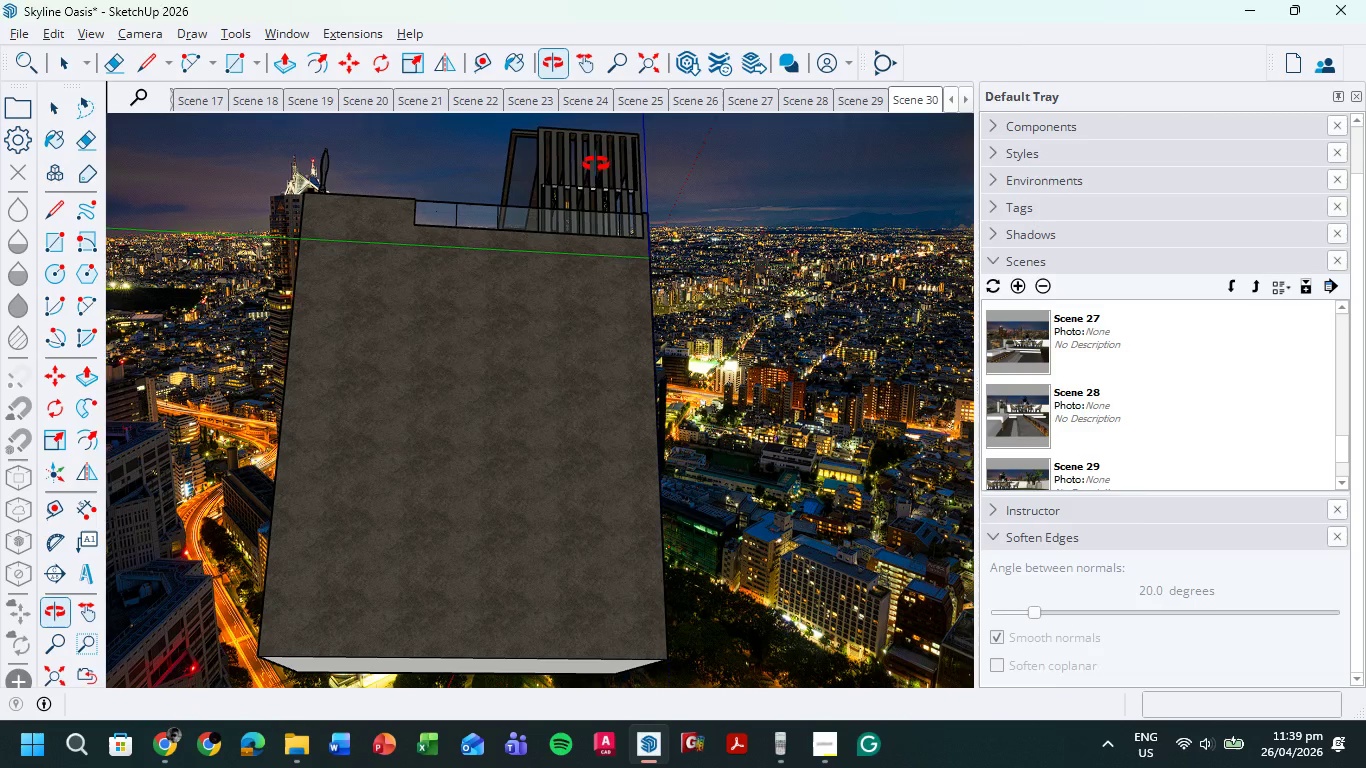 
hold_key(key=ShiftLeft, duration=0.38)
 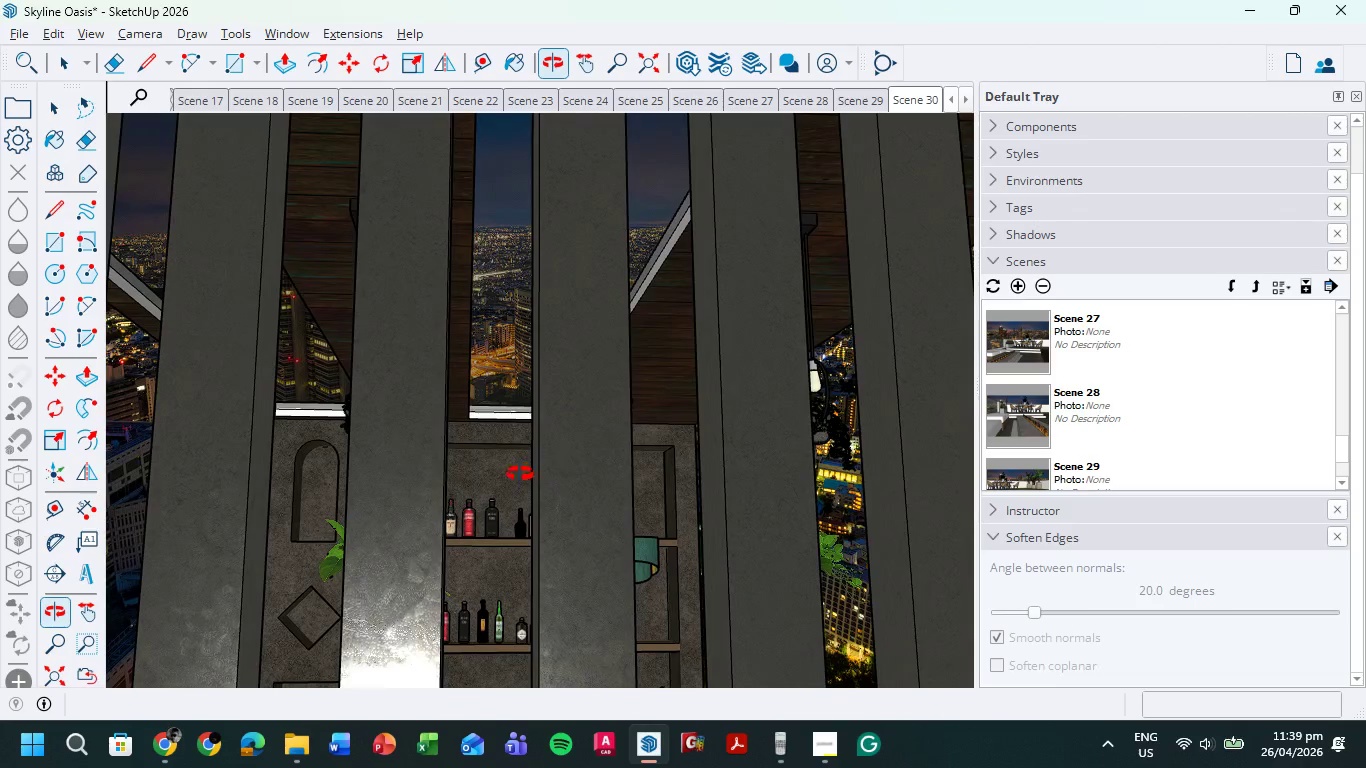 
scroll: coordinate [551, 277], scroll_direction: up, amount: 40.0
 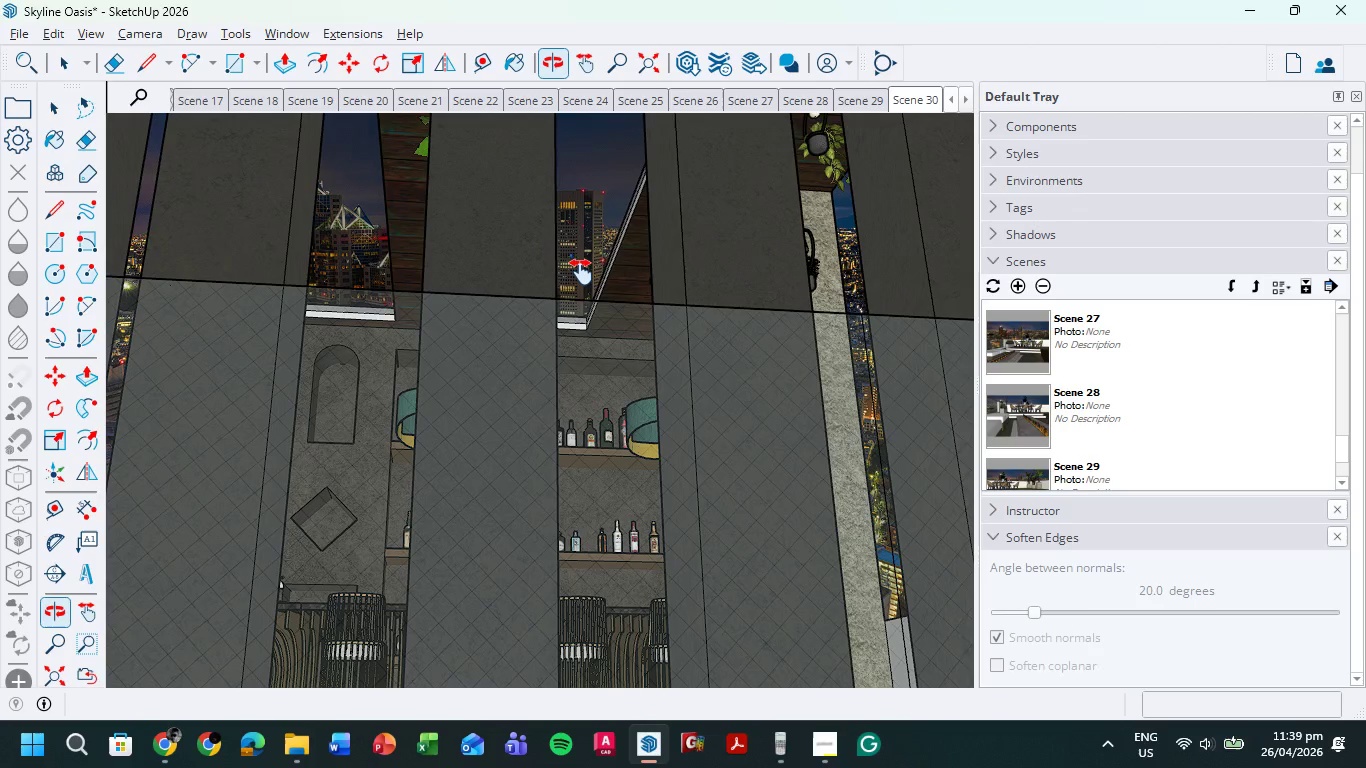 
hold_key(key=ShiftLeft, duration=3.2)
 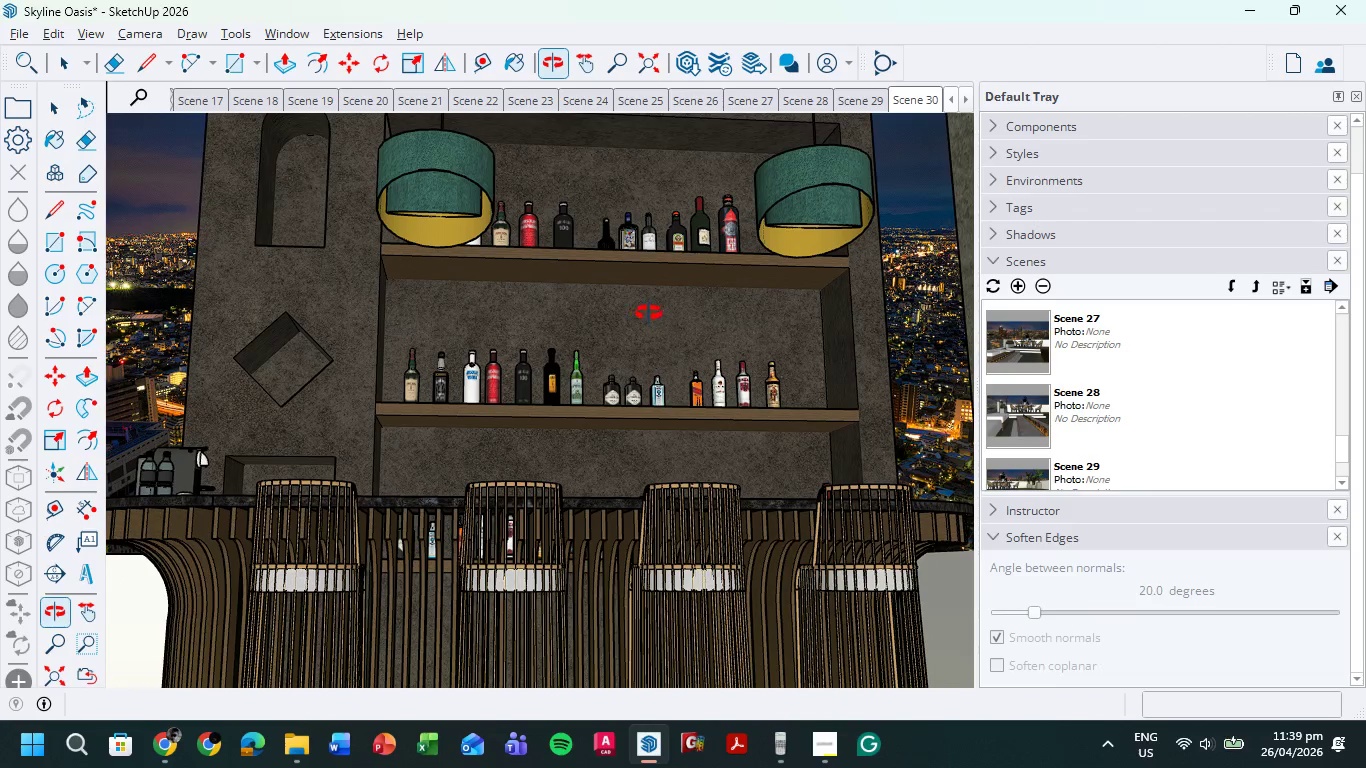 
scroll: coordinate [513, 446], scroll_direction: up, amount: 9.0
 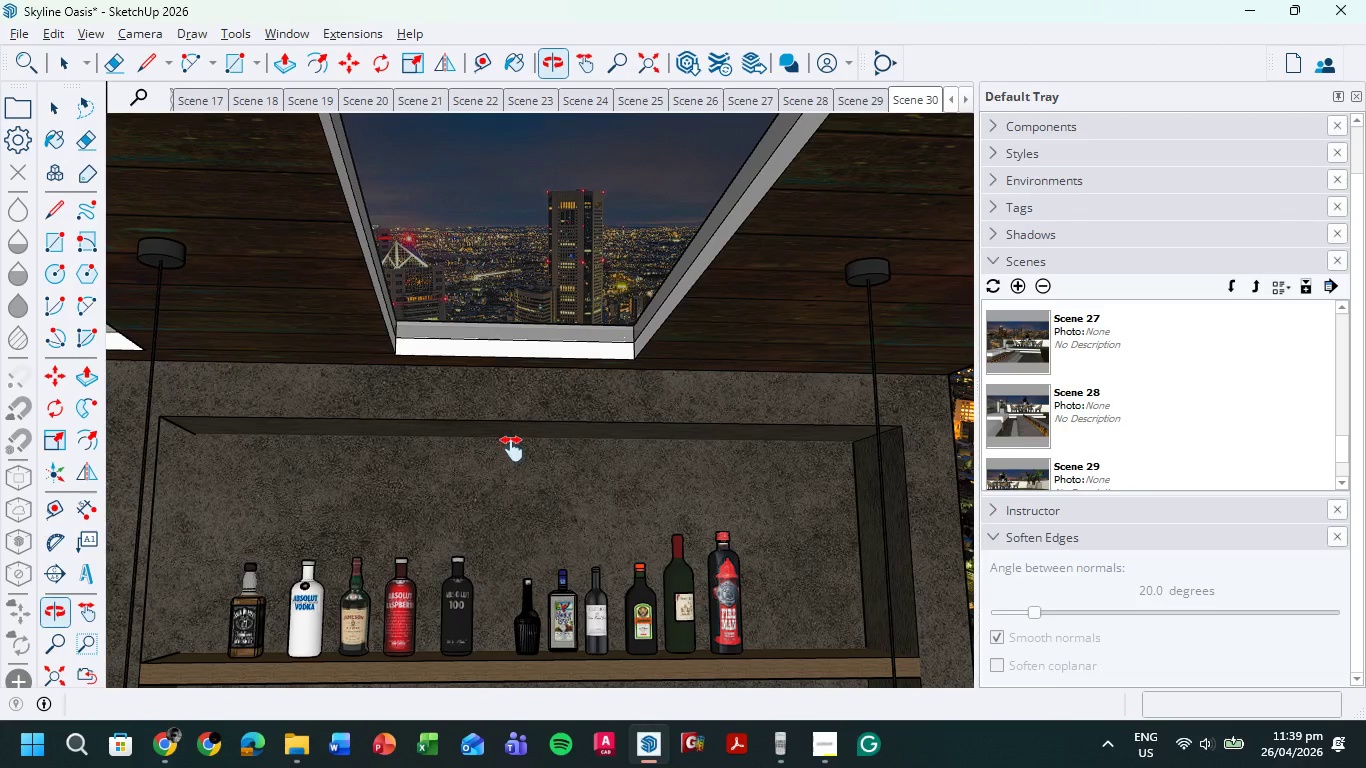 
scroll: coordinate [600, 372], scroll_direction: down, amount: 5.0
 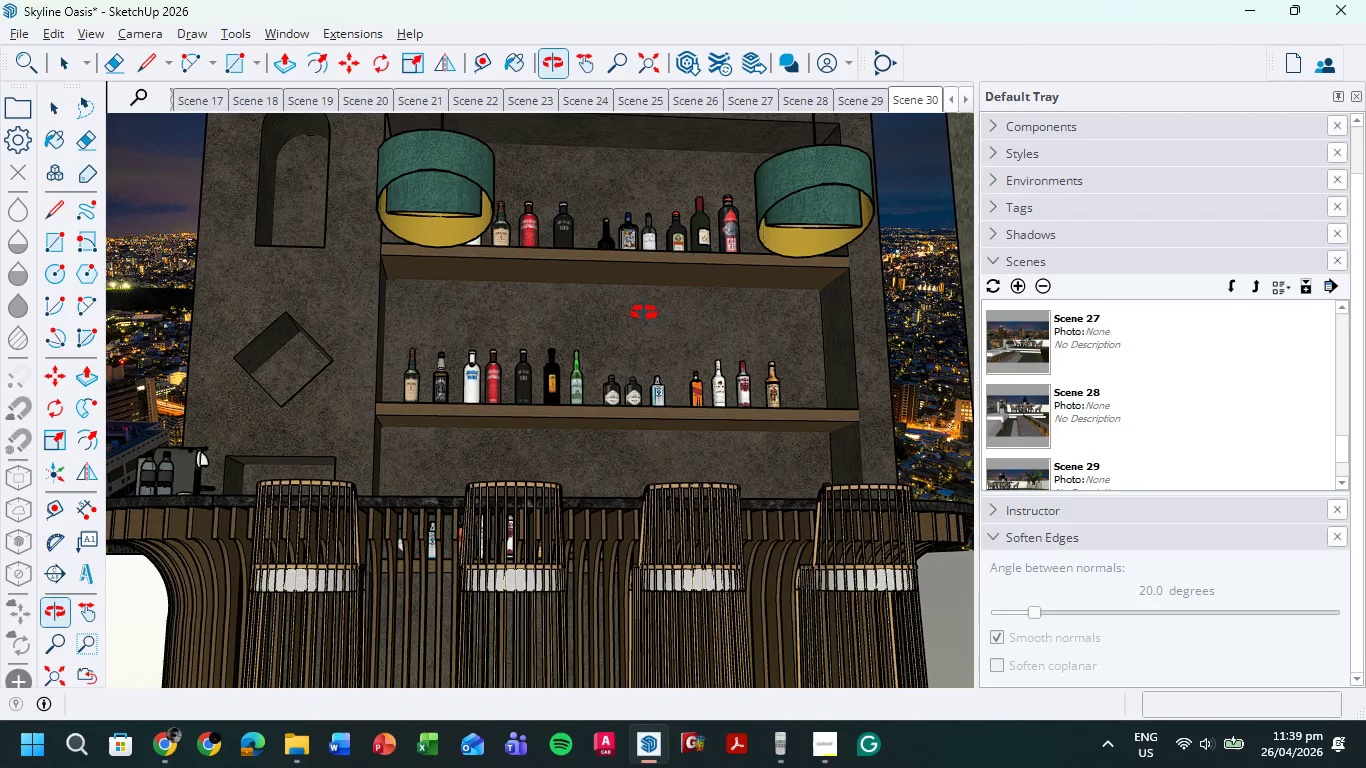 
hold_key(key=ShiftLeft, duration=0.55)
 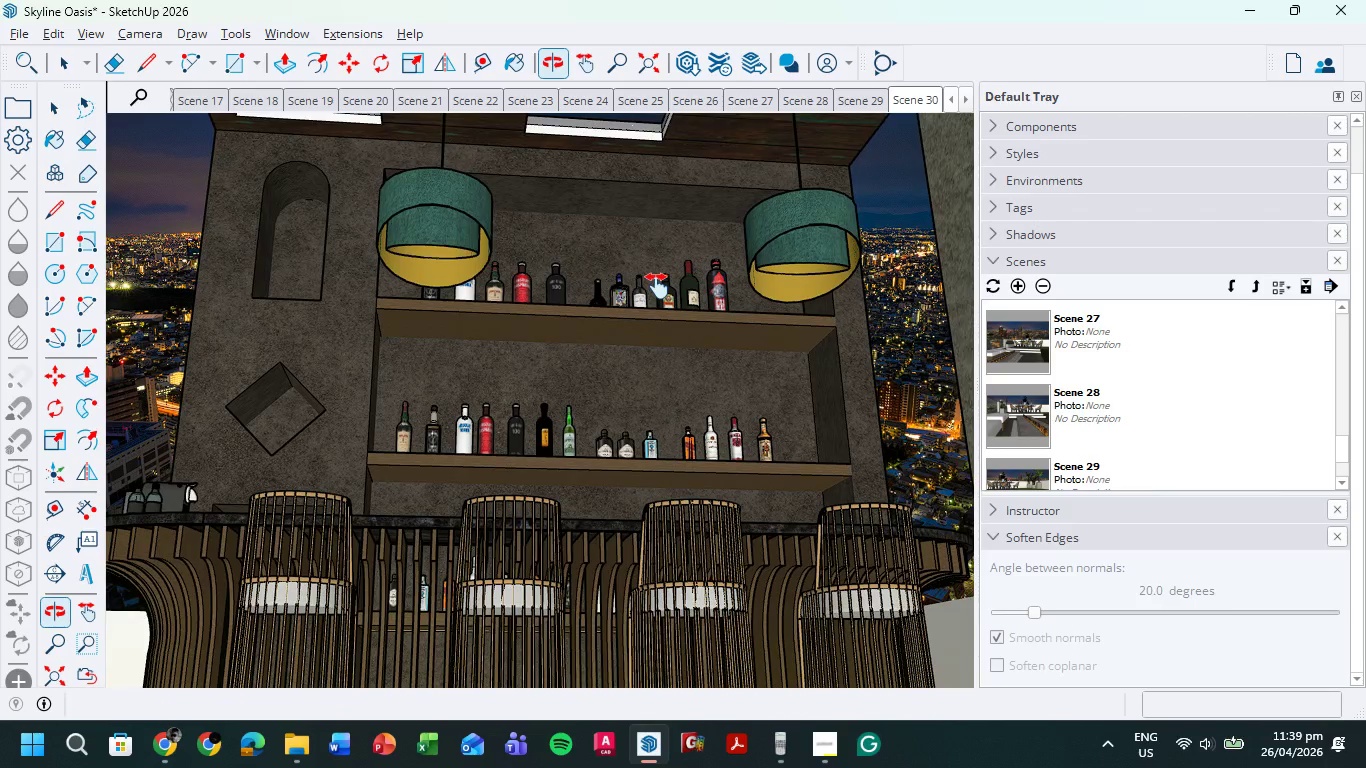 
hold_key(key=ShiftLeft, duration=1.91)
 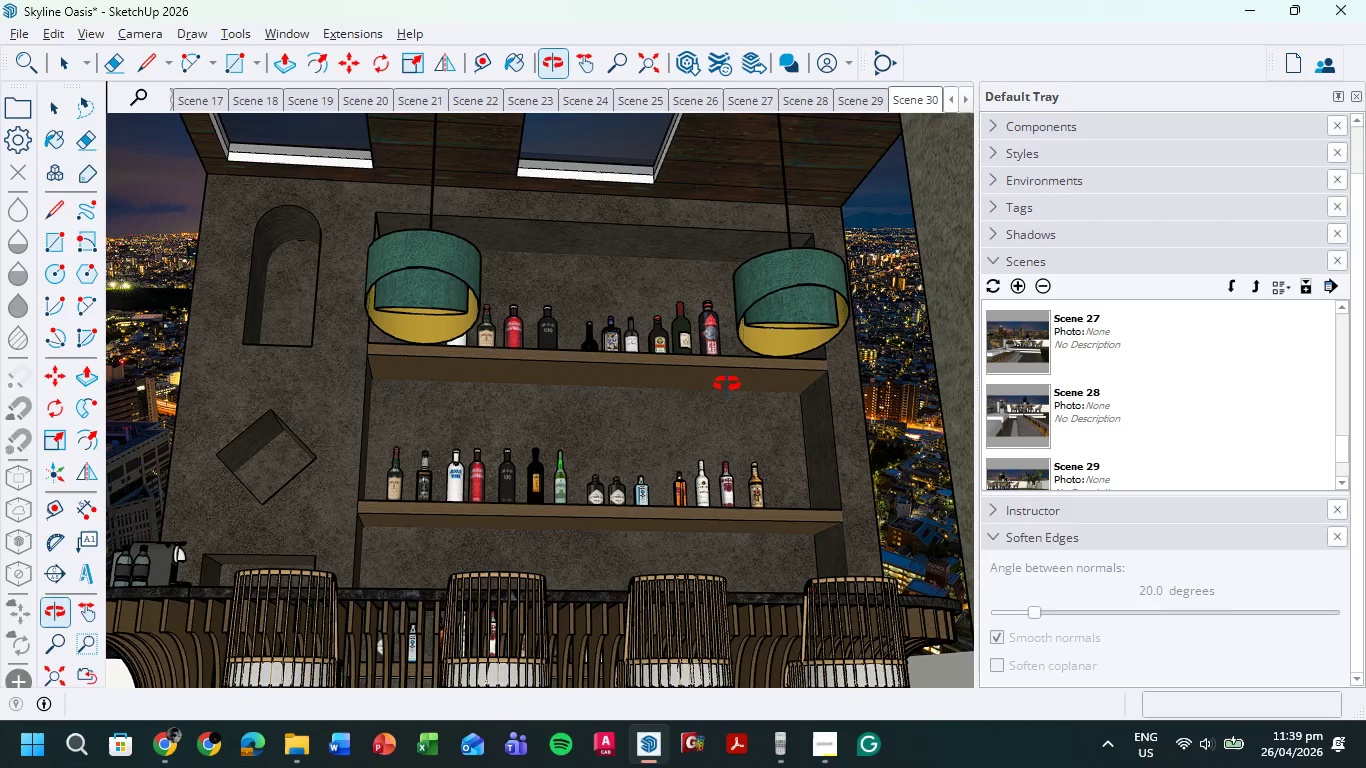 
hold_key(key=ShiftLeft, duration=1.25)
 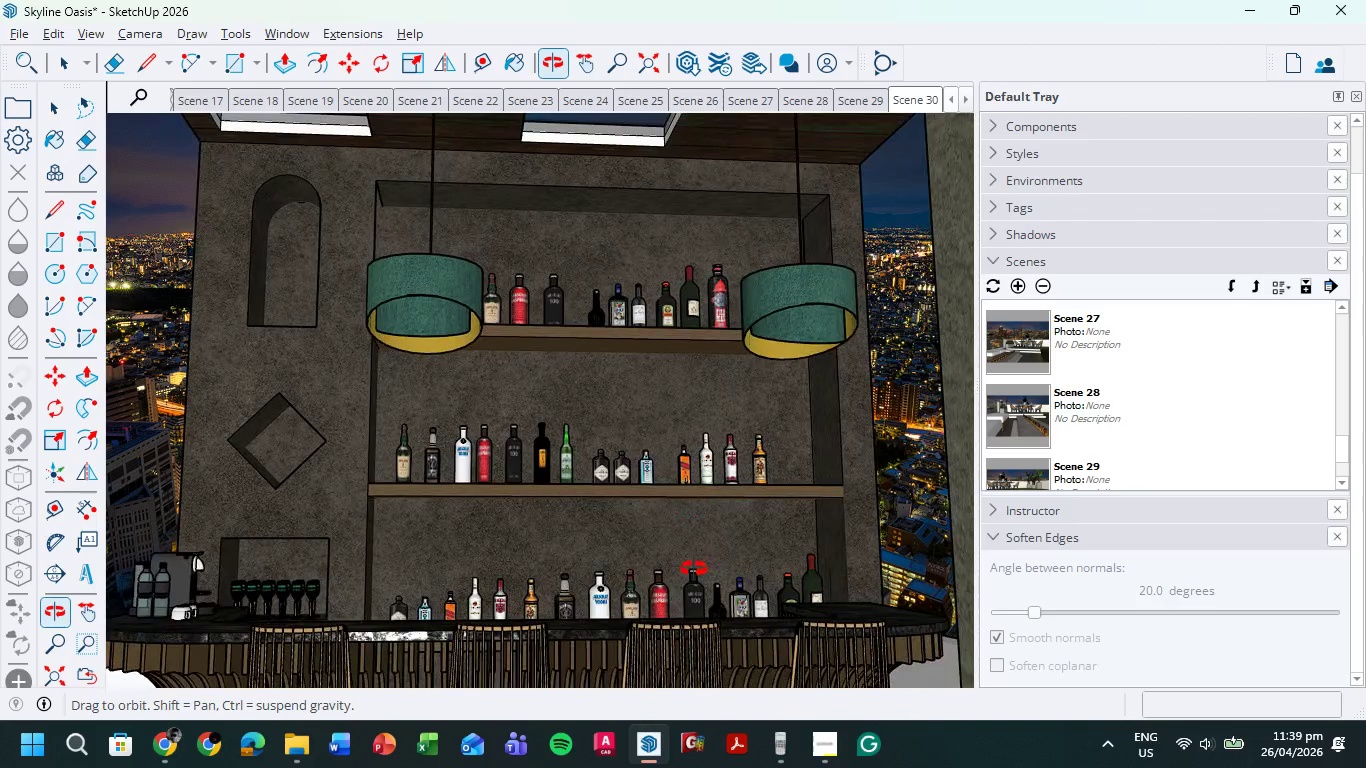 
hold_key(key=ShiftLeft, duration=2.45)
 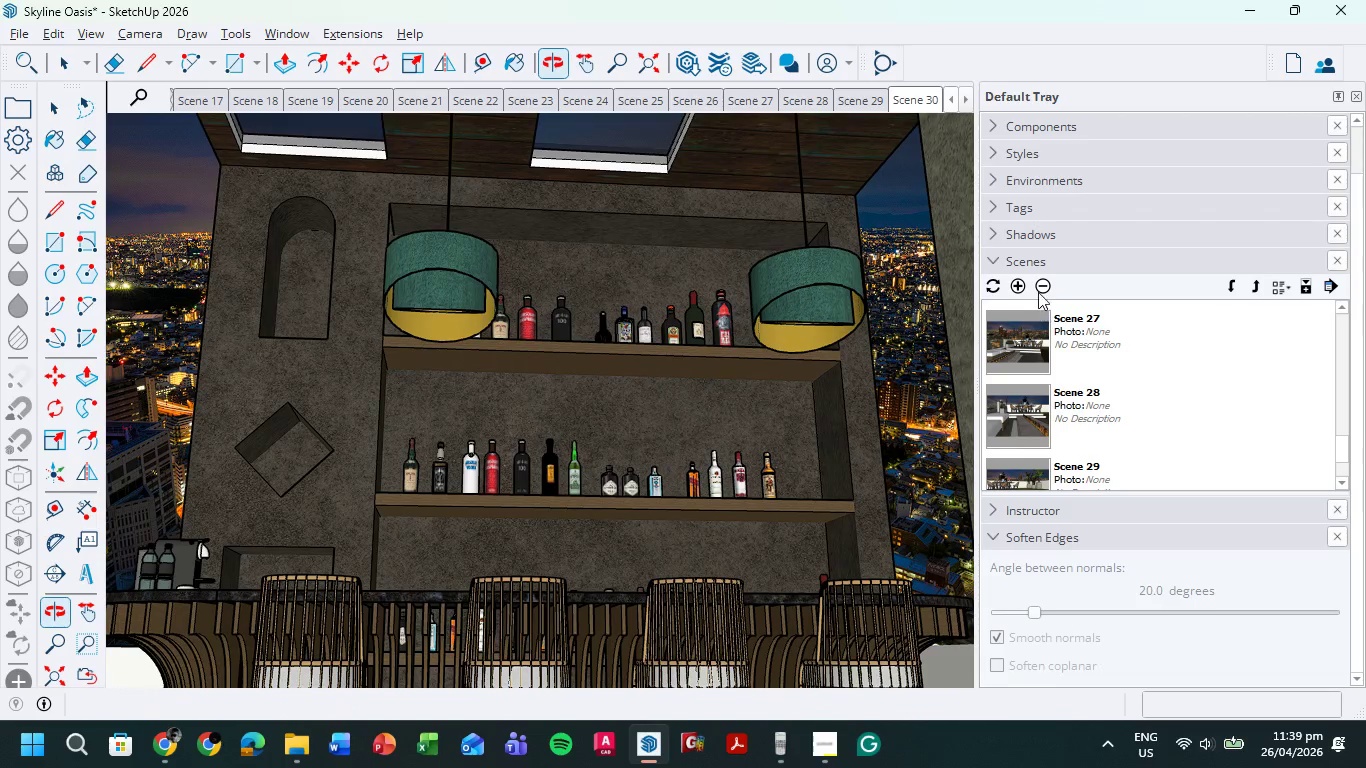 
left_click([1021, 281])
 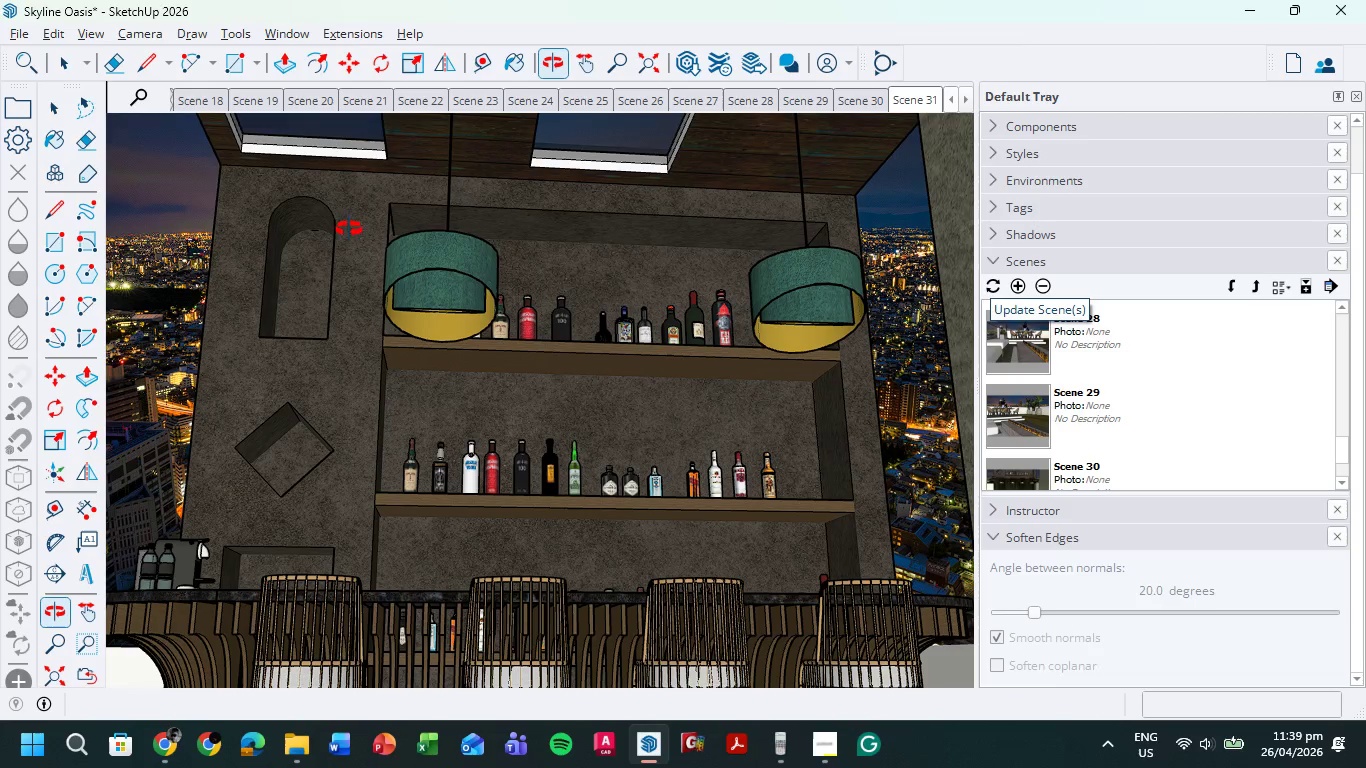 
wait(6.55)
 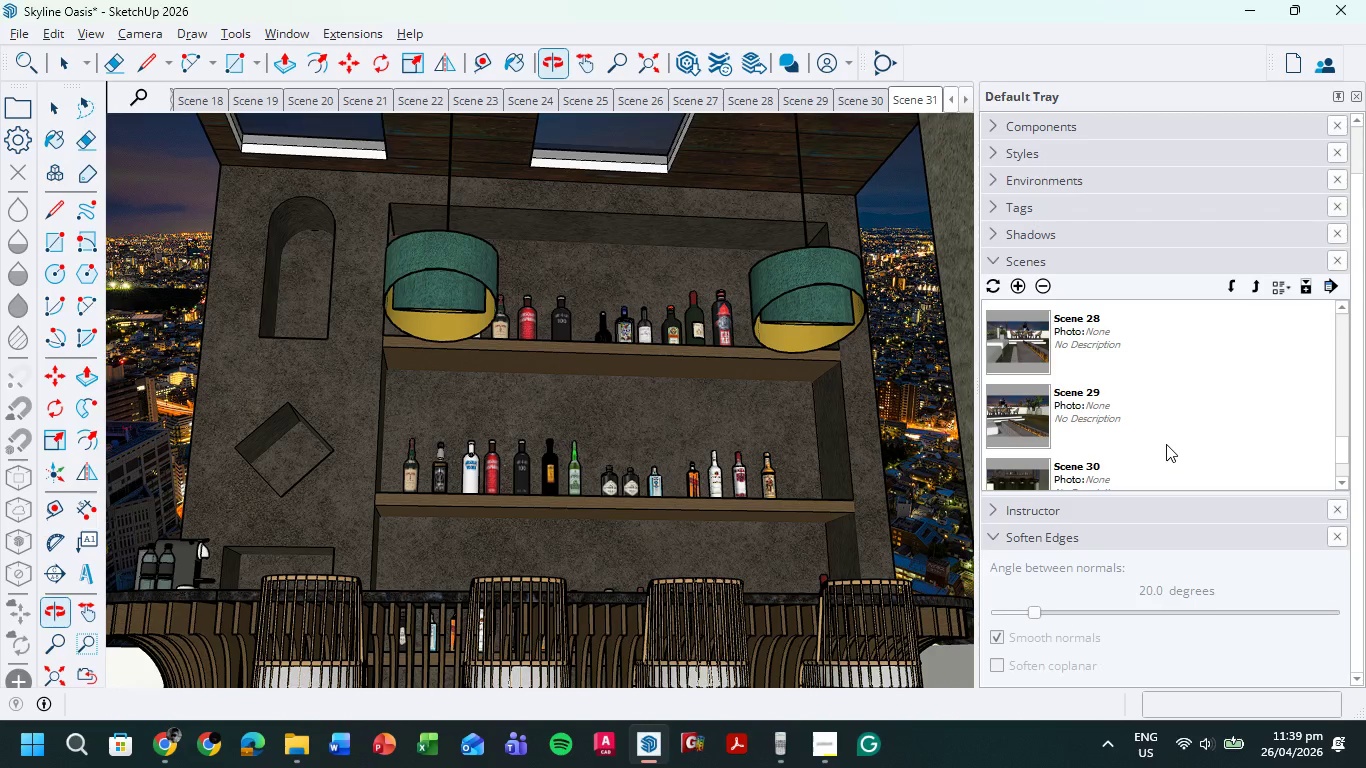 
left_click([60, 27])
 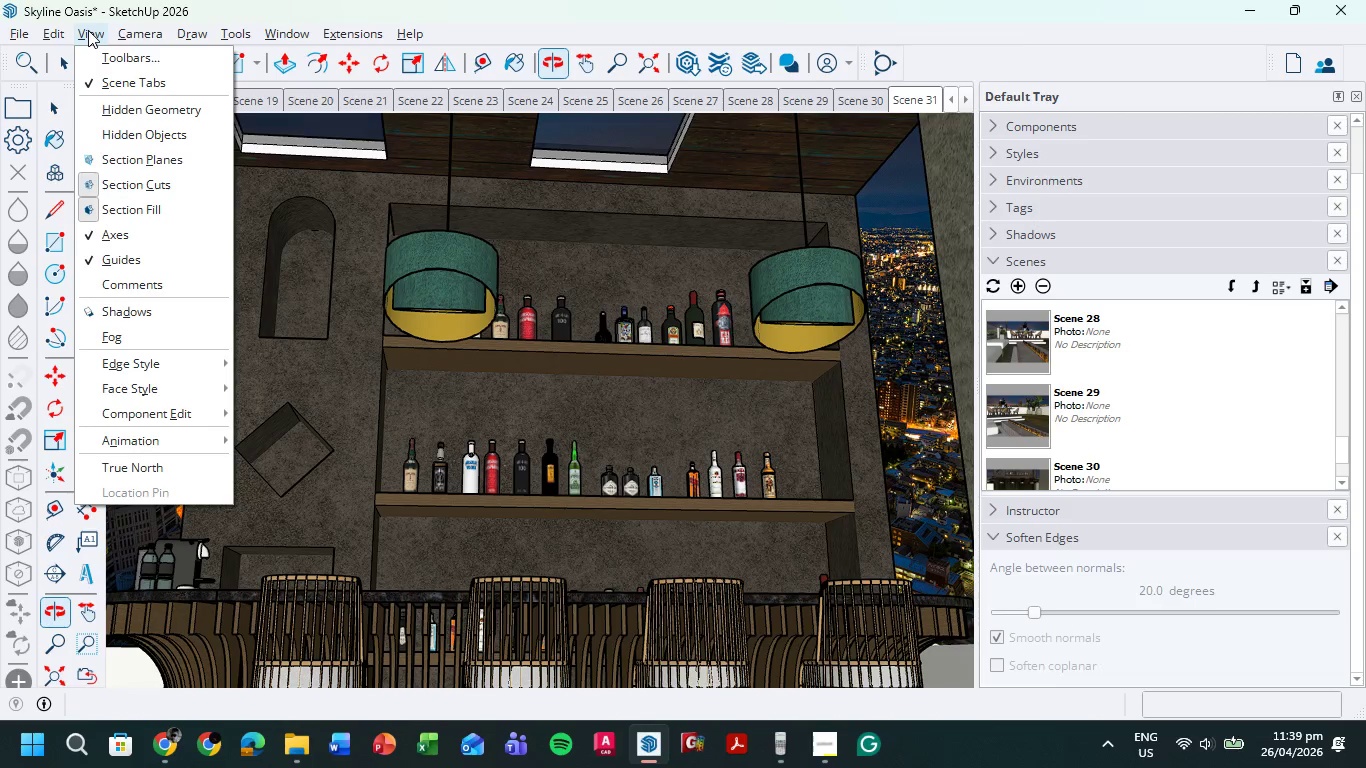 
mouse_move([161, 430])
 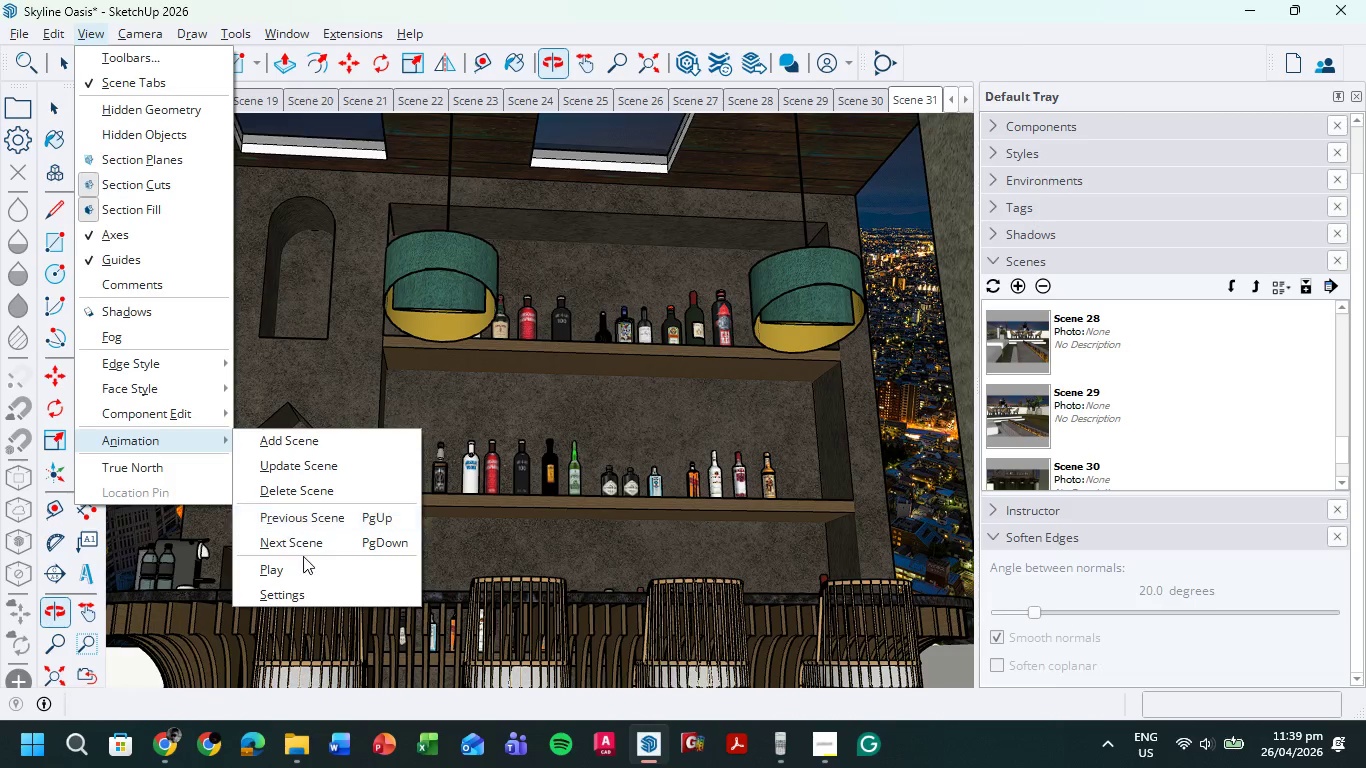 
left_click([313, 570])
 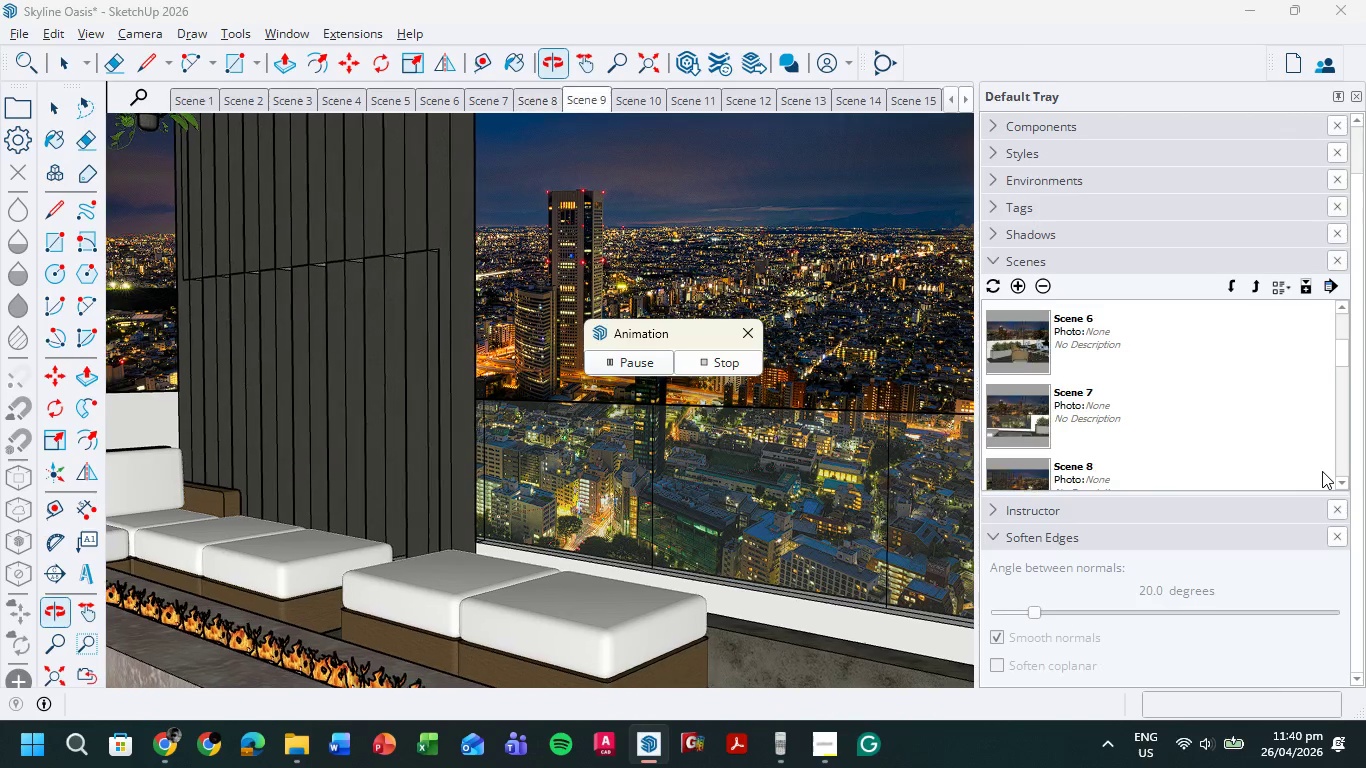 
wait(32.58)
 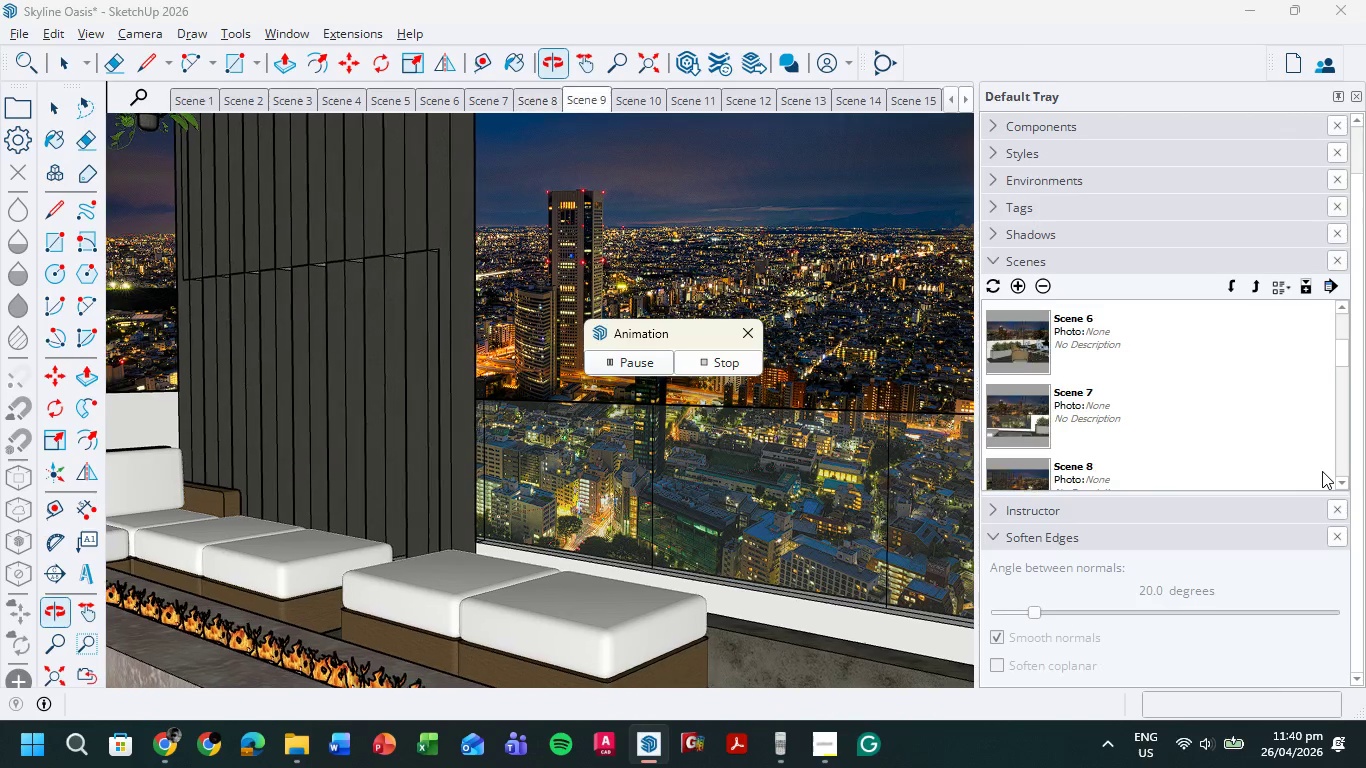 
left_click([711, 356])
 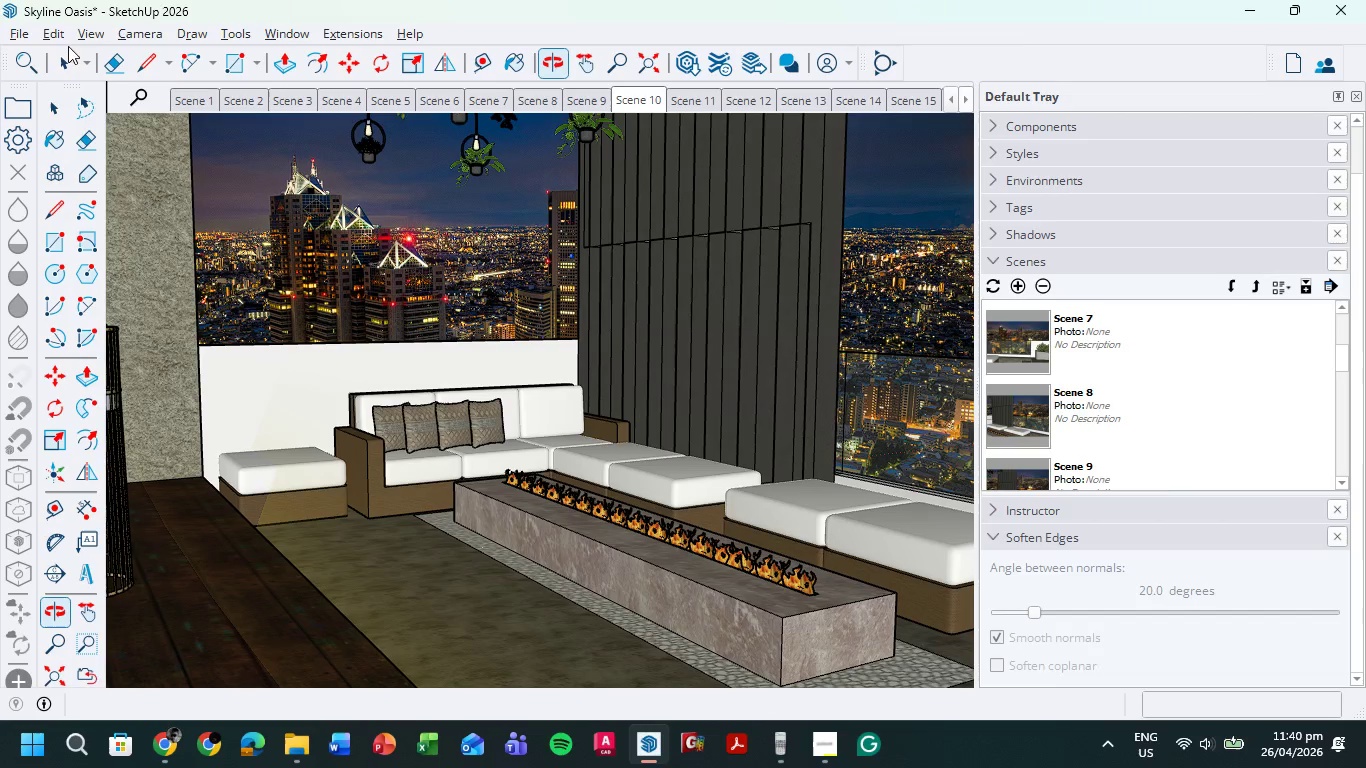 
left_click([61, 37])
 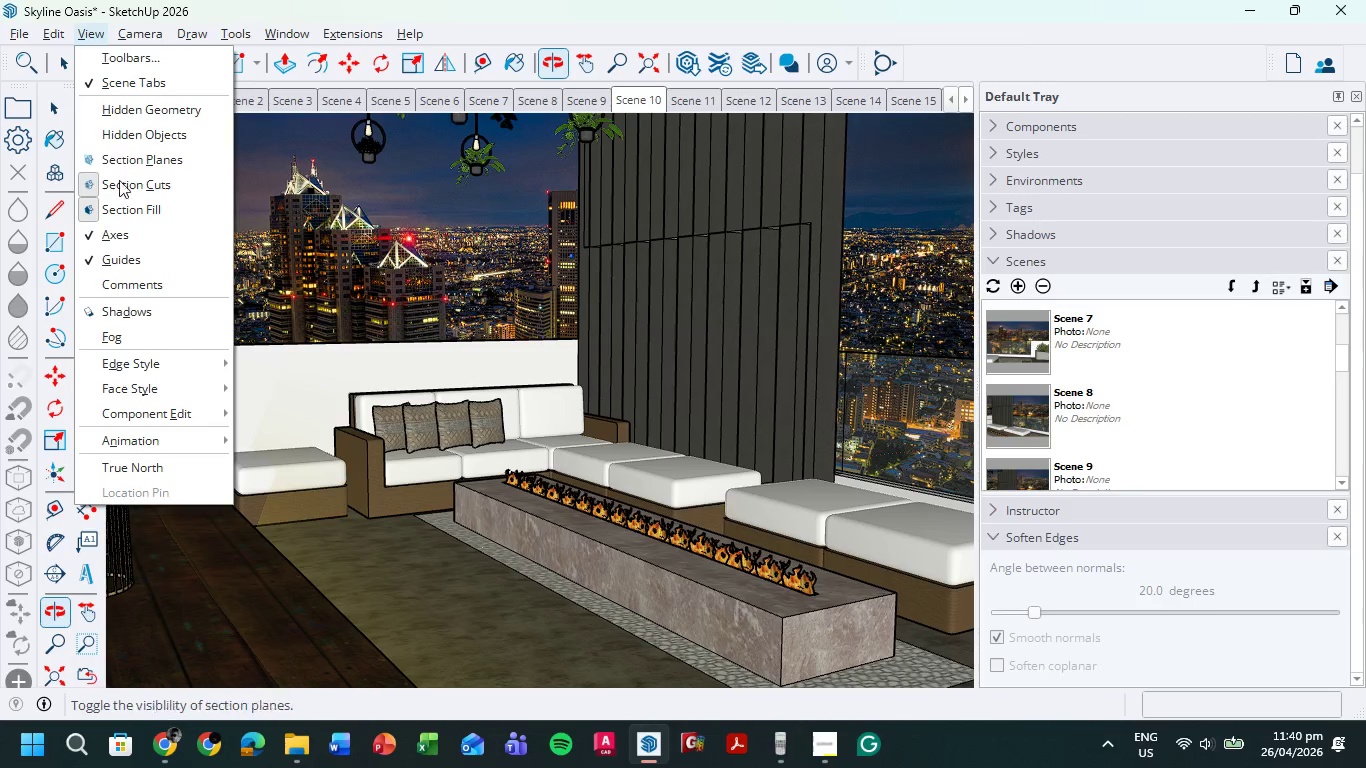 
mouse_move([74, 47])
 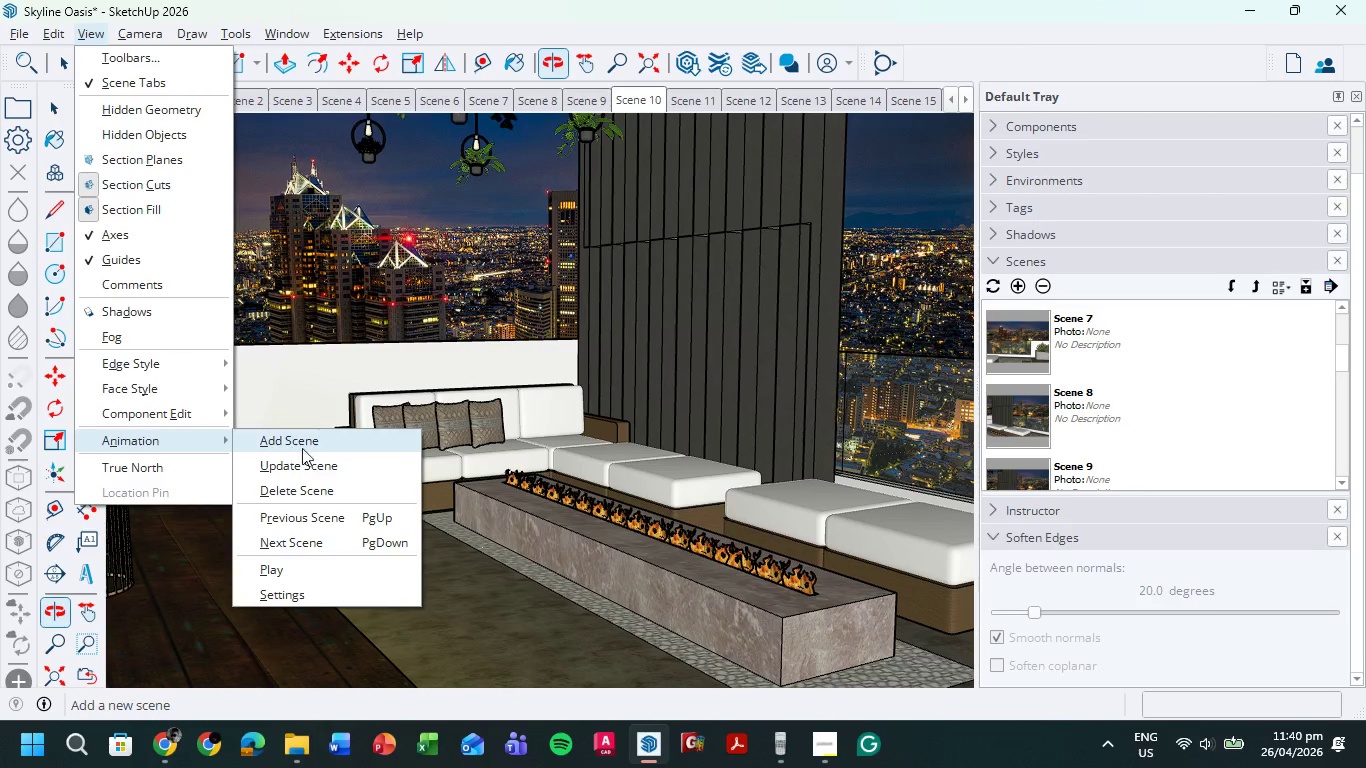 
left_click([331, 590])
 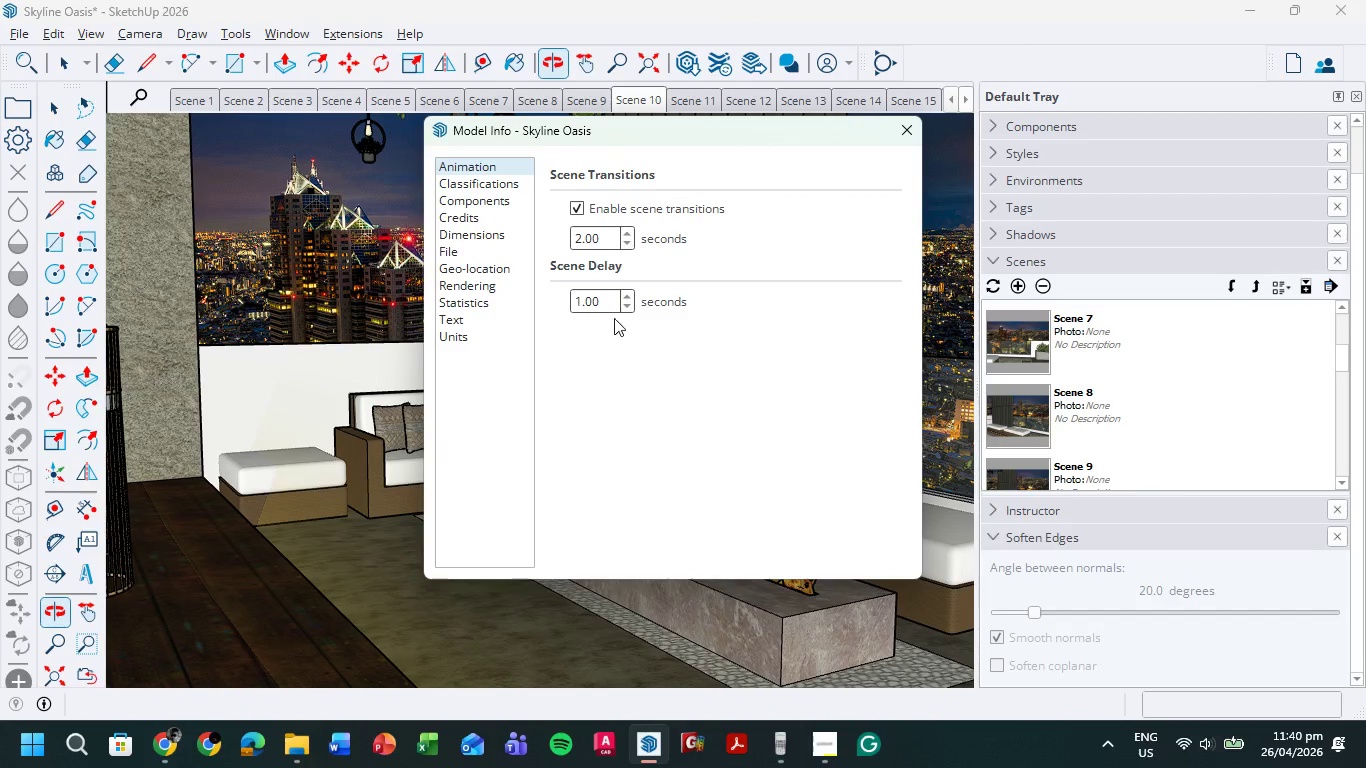 
left_click([625, 305])
 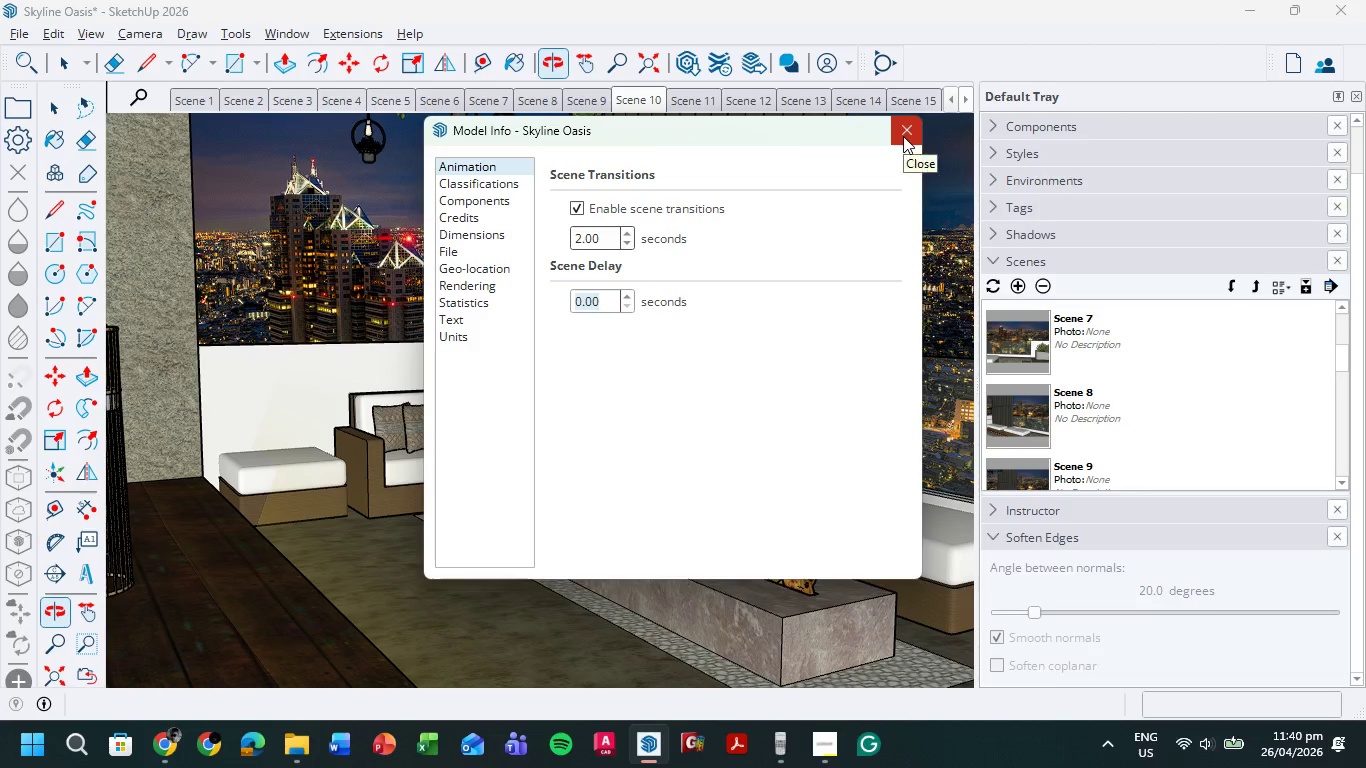 
left_click([903, 136])
 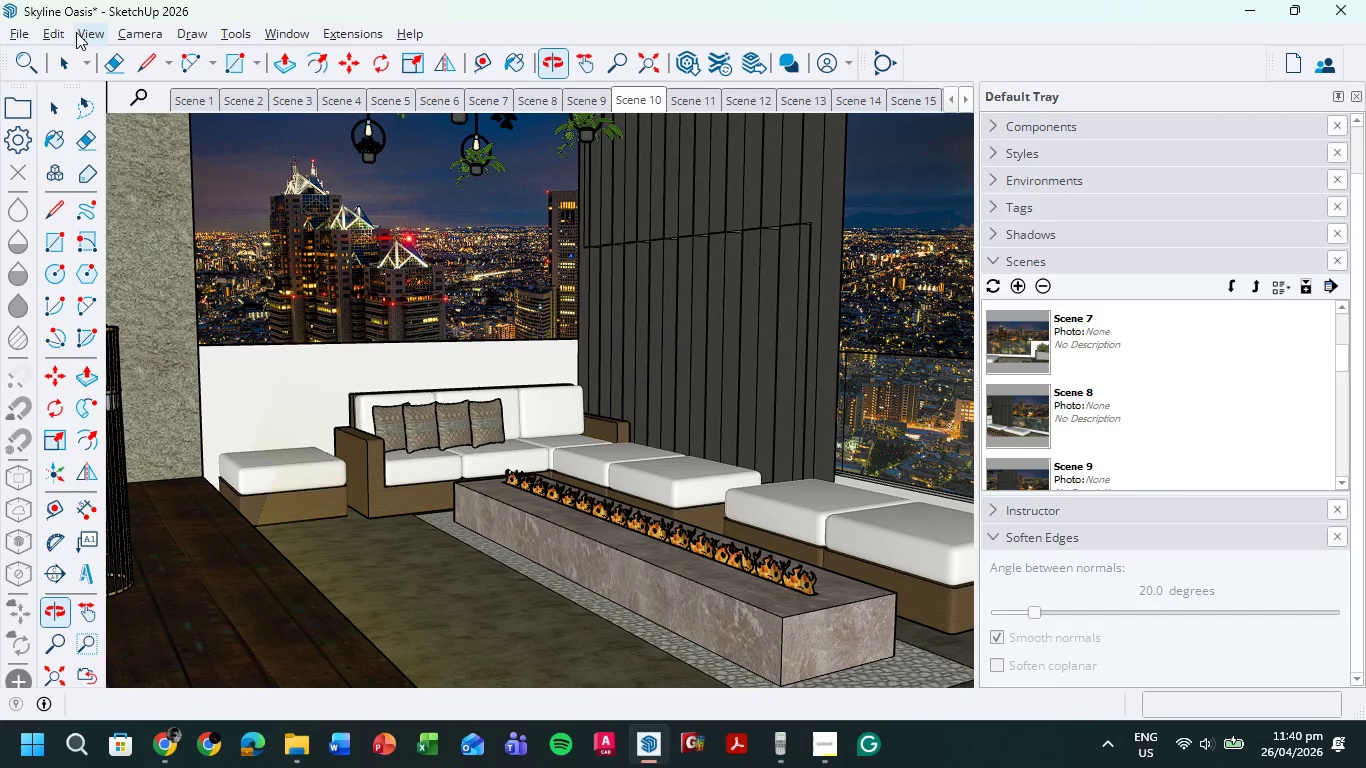 
left_click([61, 31])
 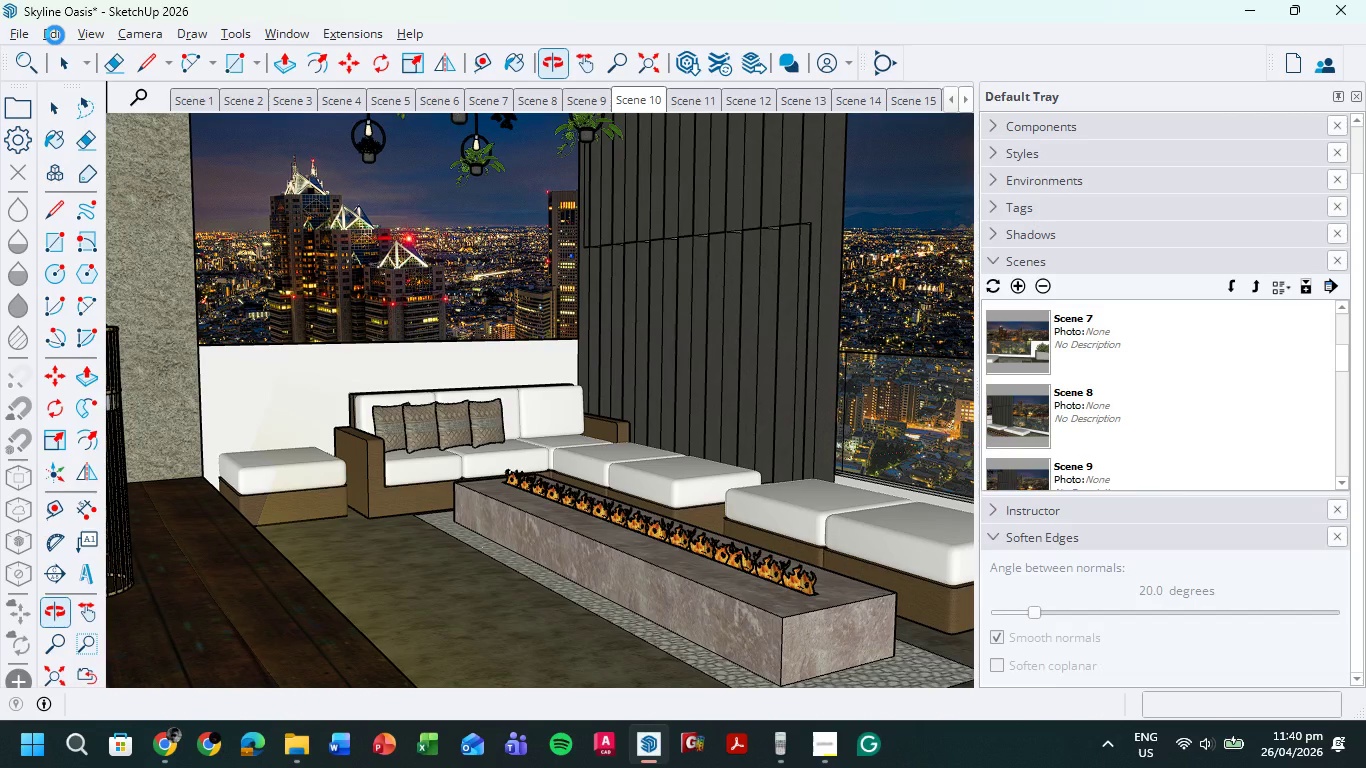 
mouse_move([328, 270])
 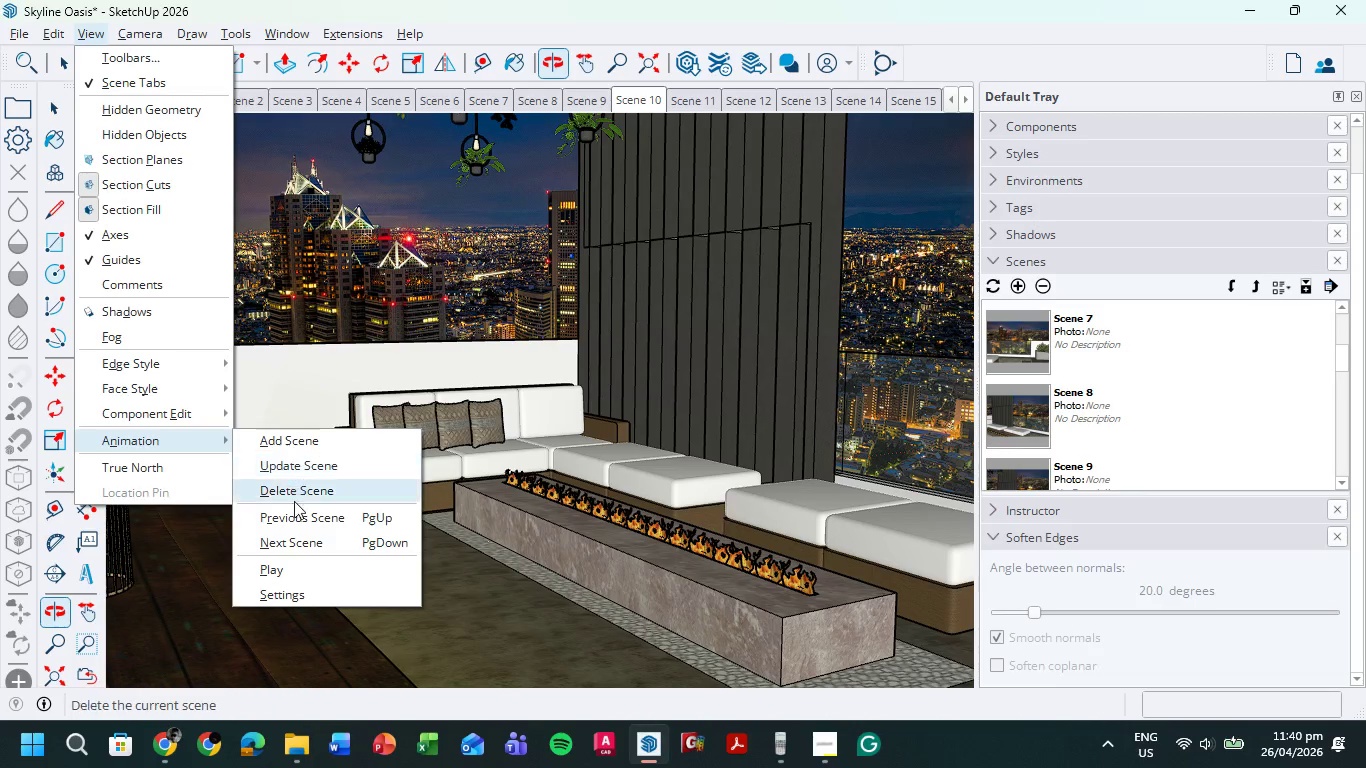 
left_click([290, 578])
 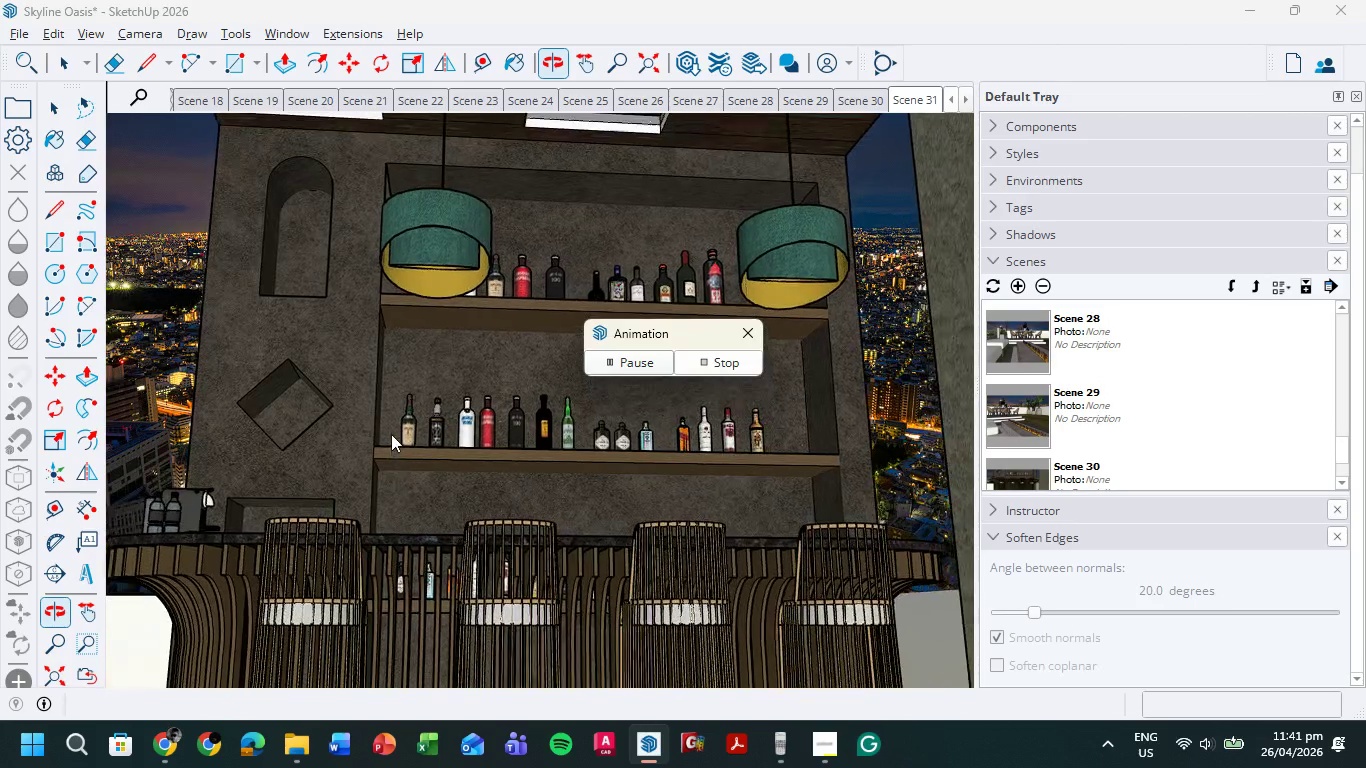 
wait(50.48)
 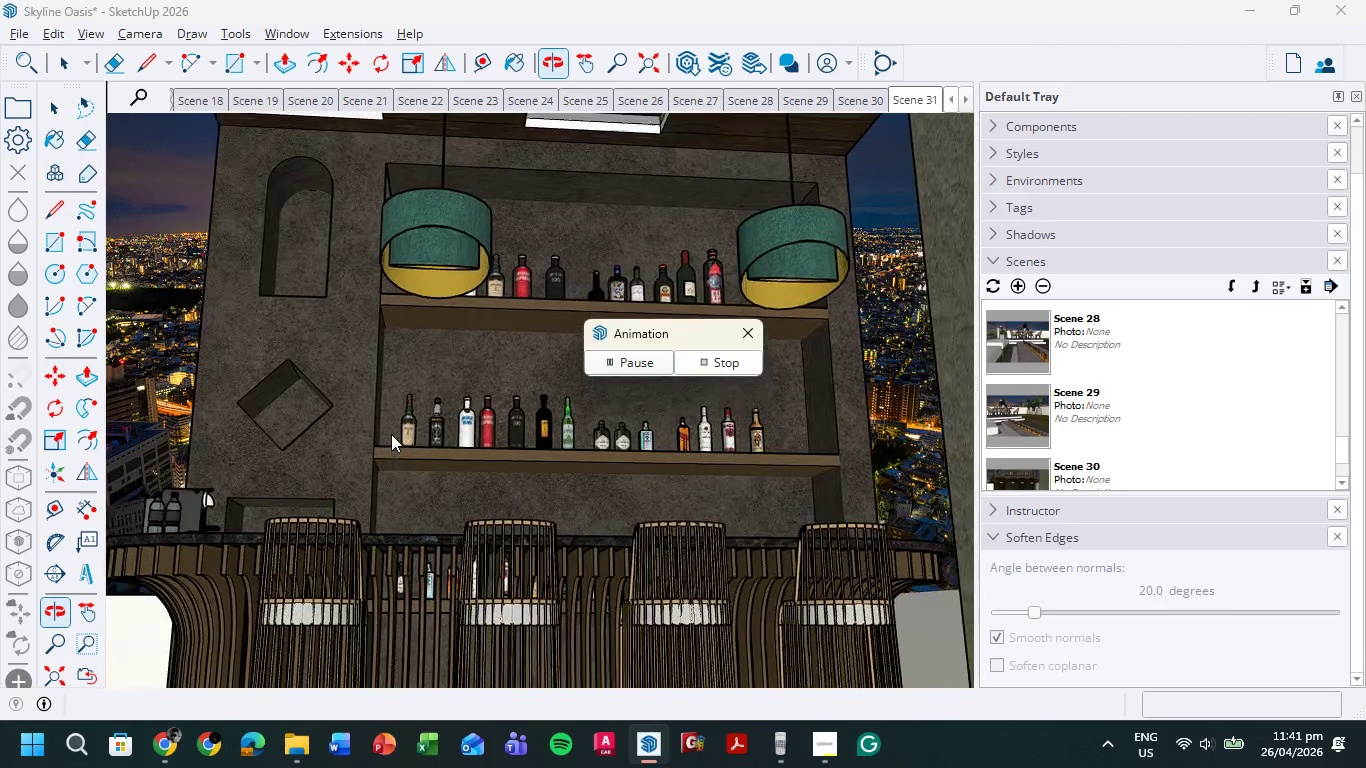 
left_click([708, 355])
 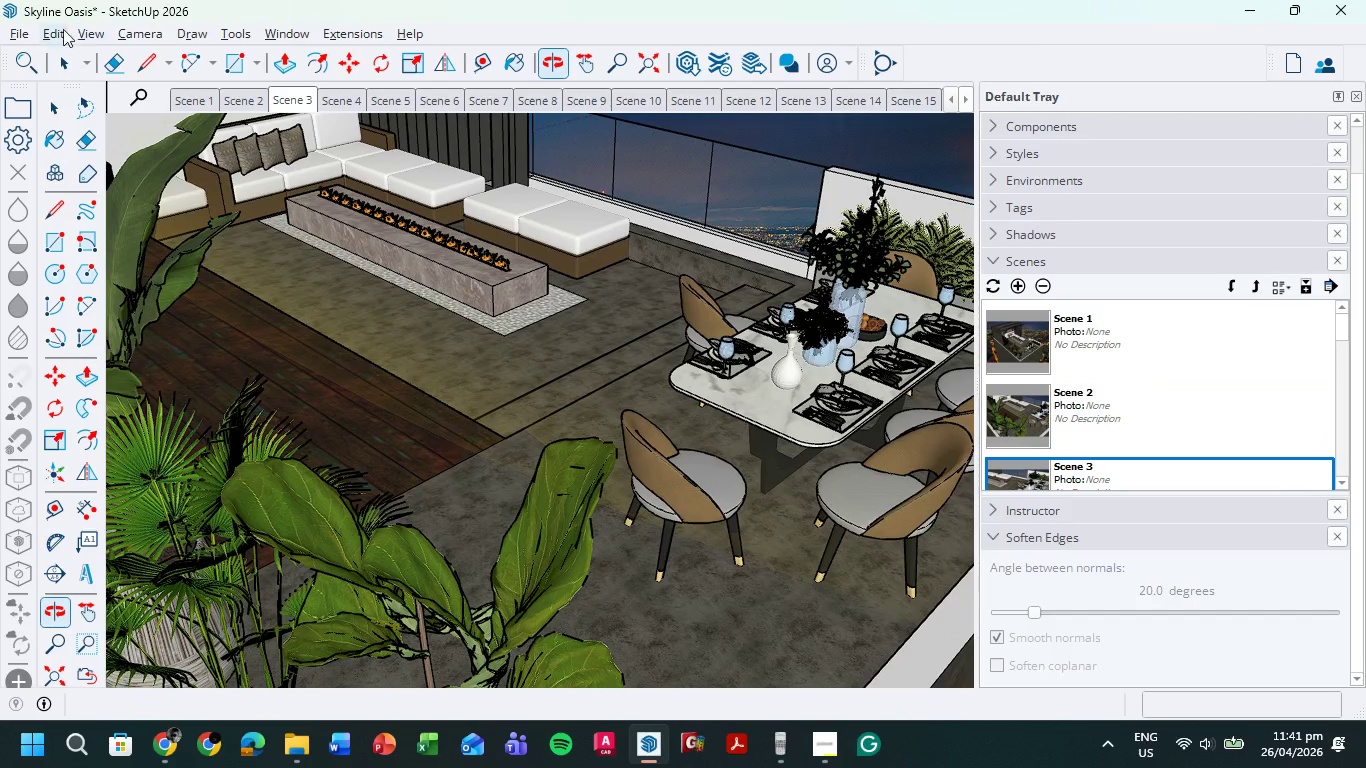 
left_click([60, 29])
 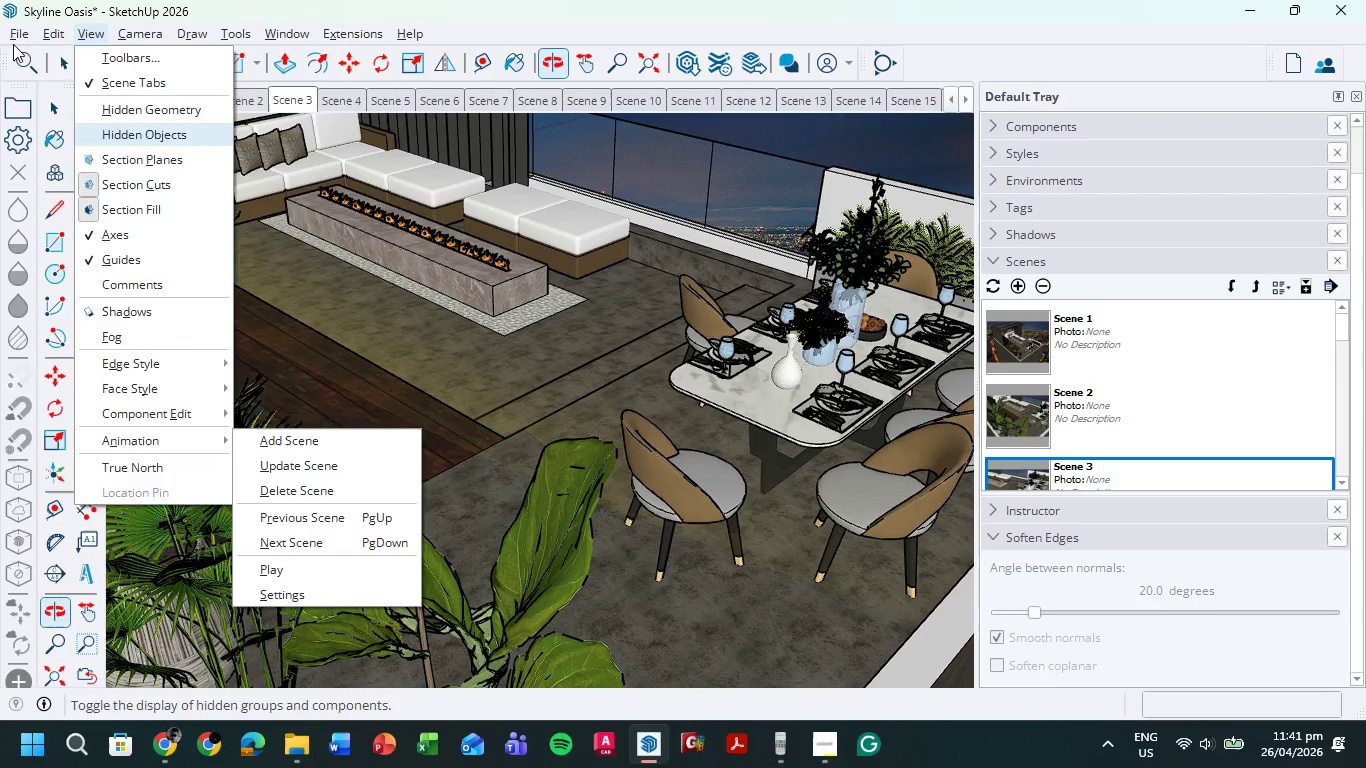 
wait(8.19)
 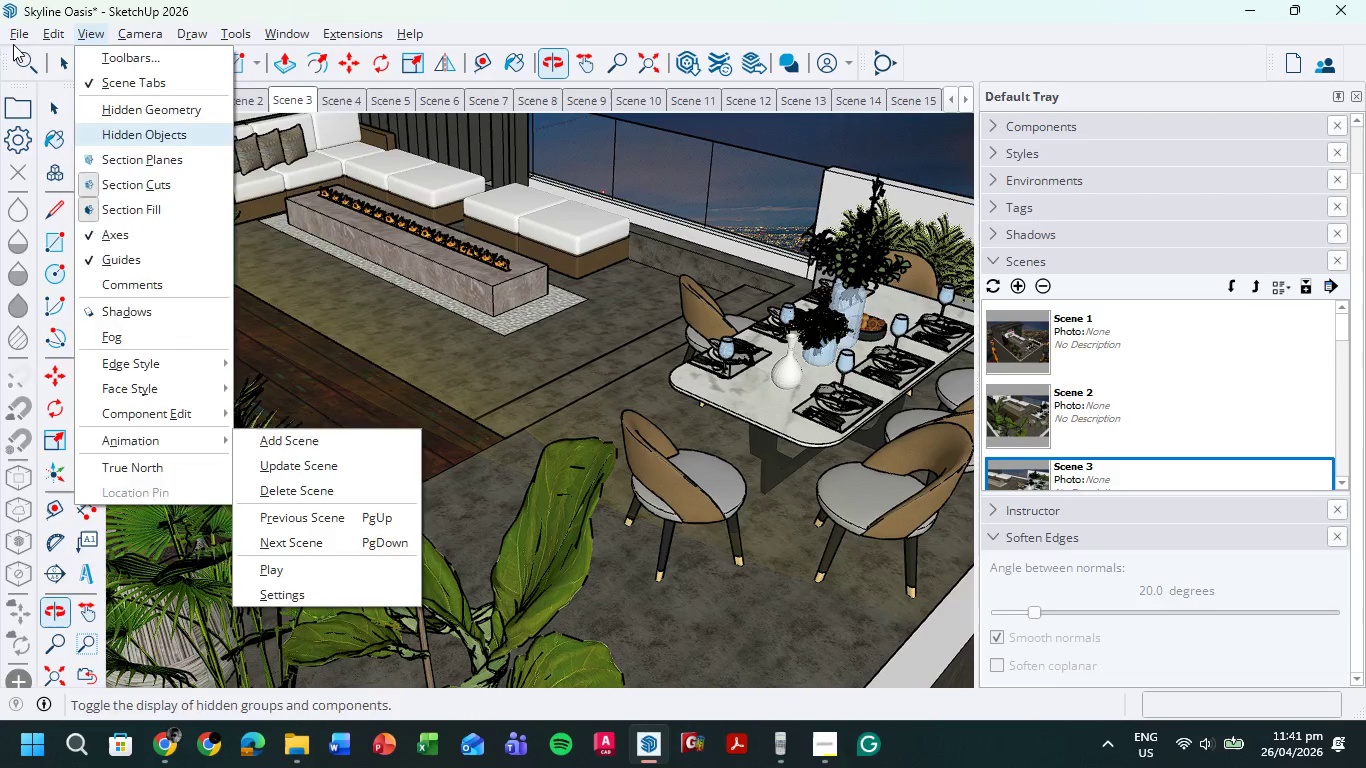 
left_click([467, 408])
 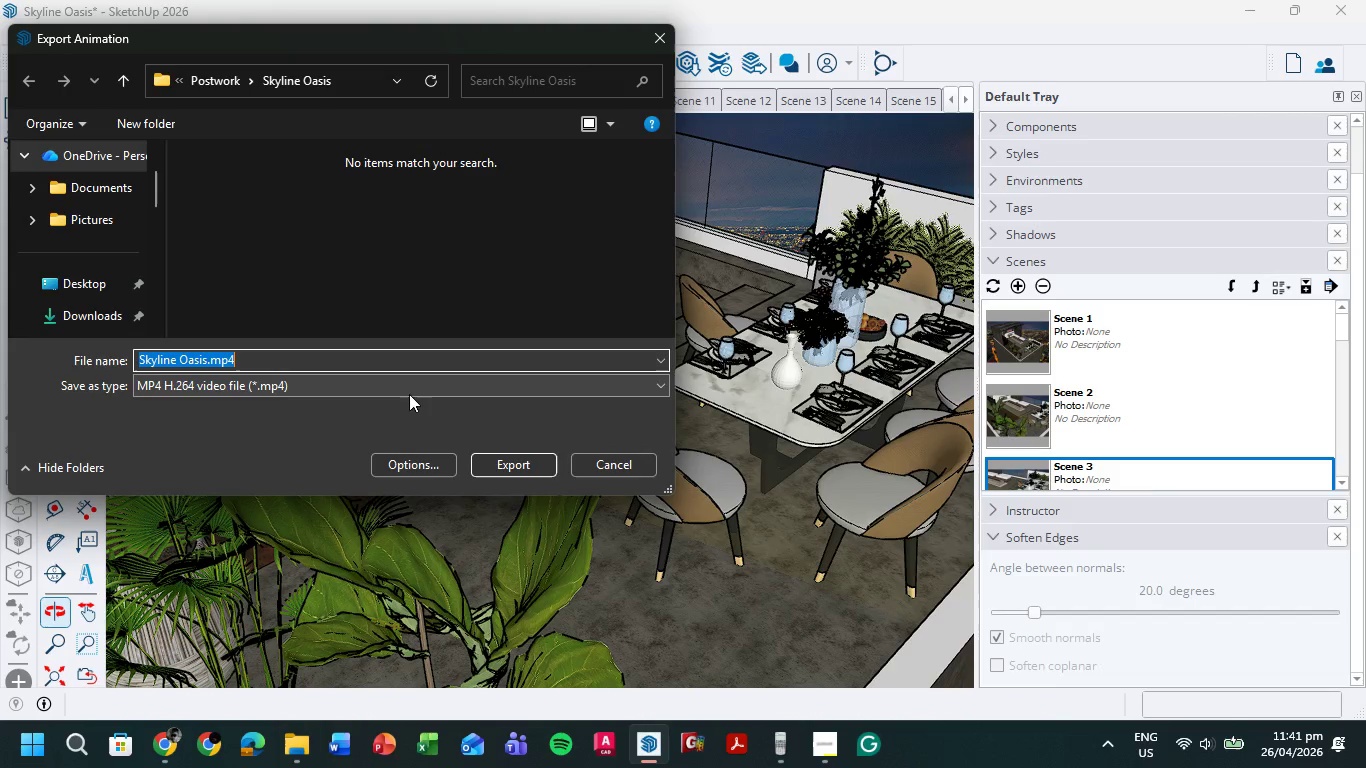 
wait(5.62)
 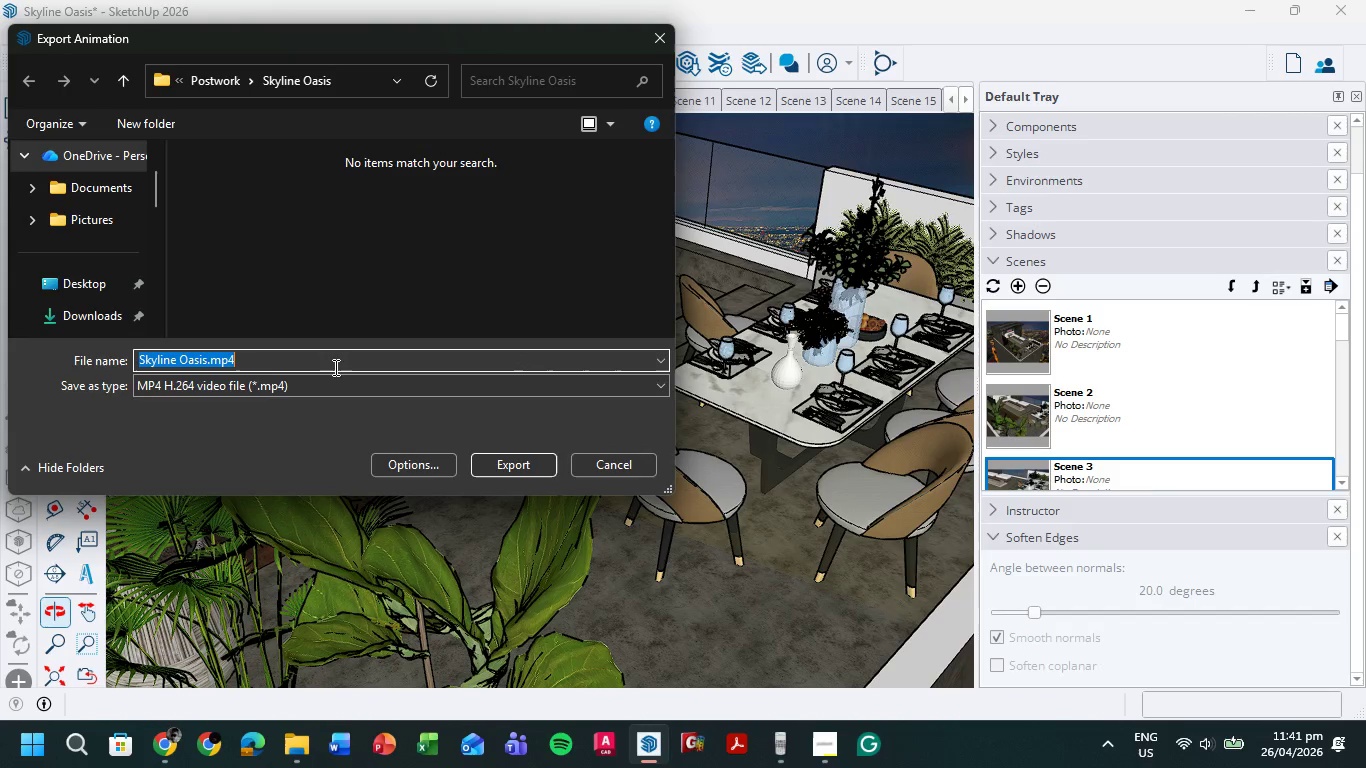 
left_click([500, 463])
 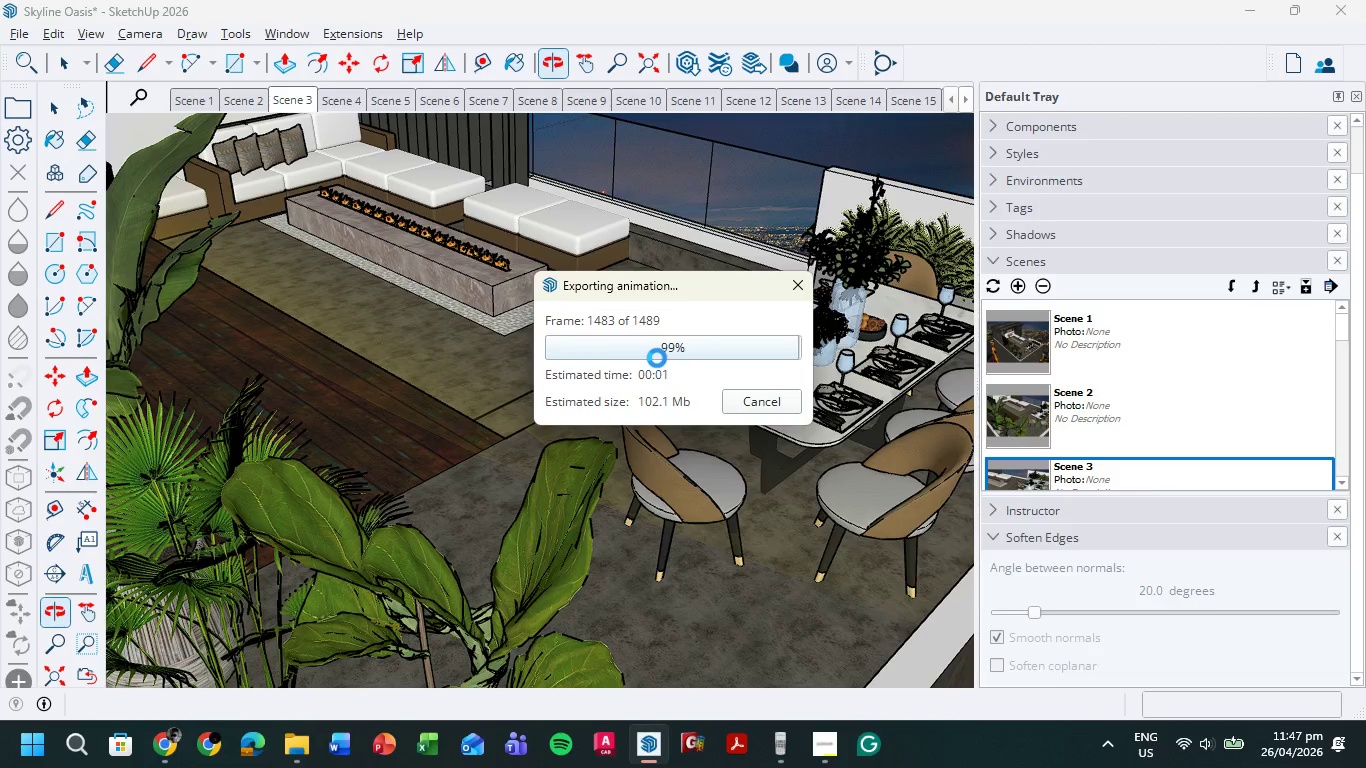 
wait(351.16)
 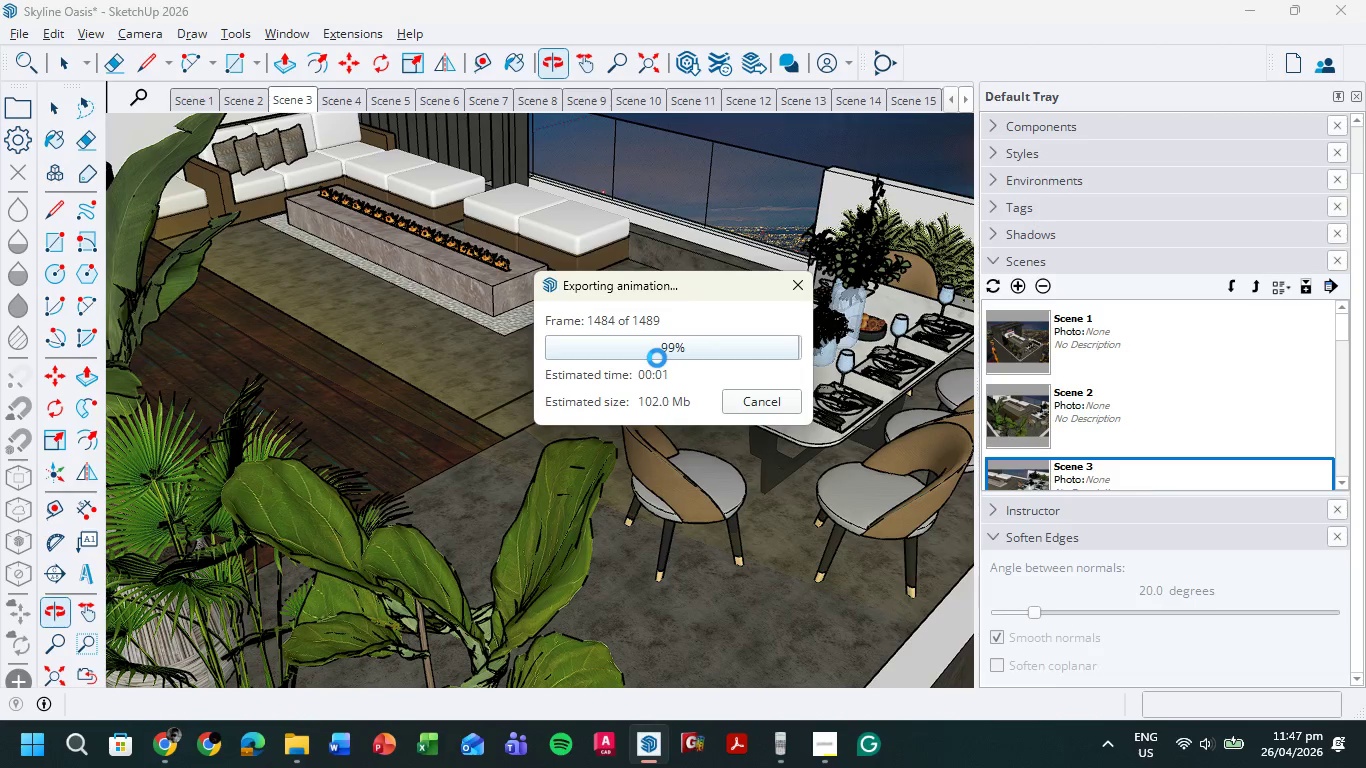 
key(Control+S)
 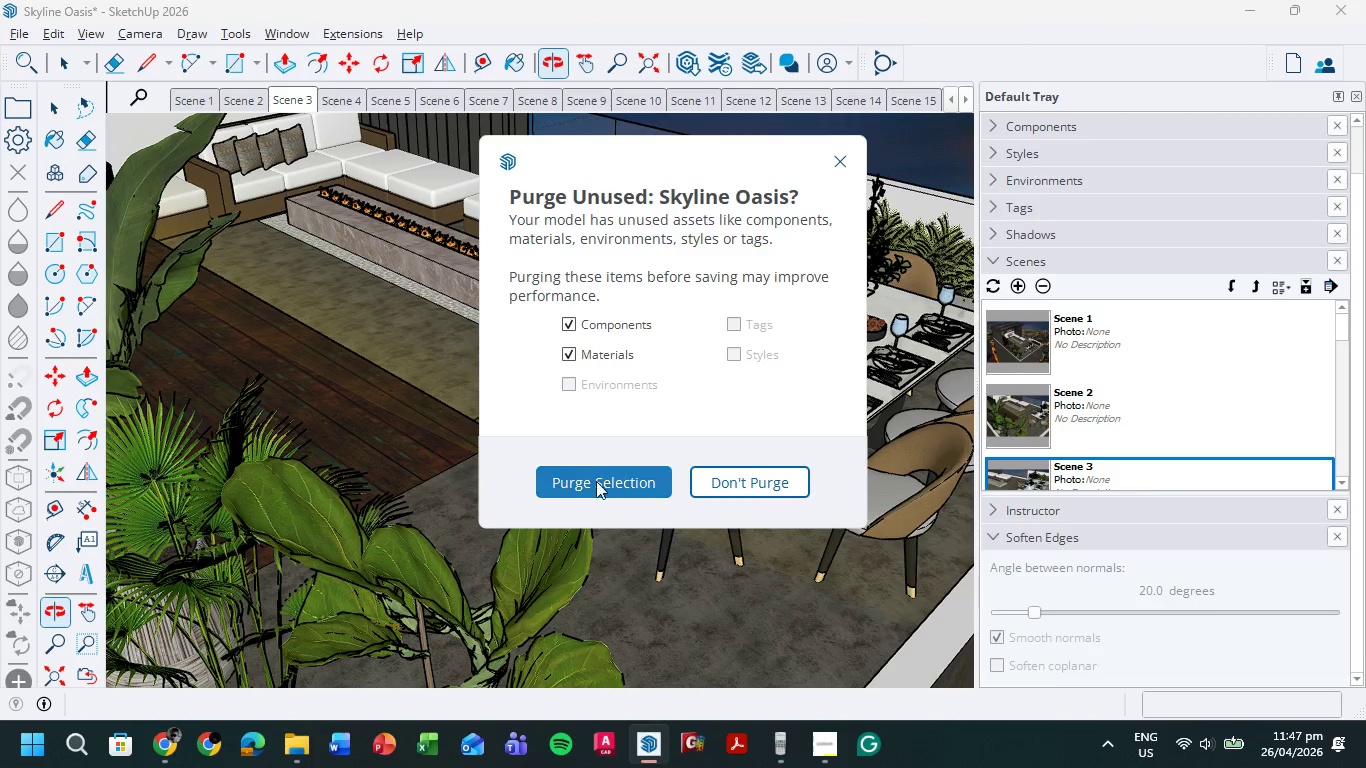 
left_click([608, 480])
 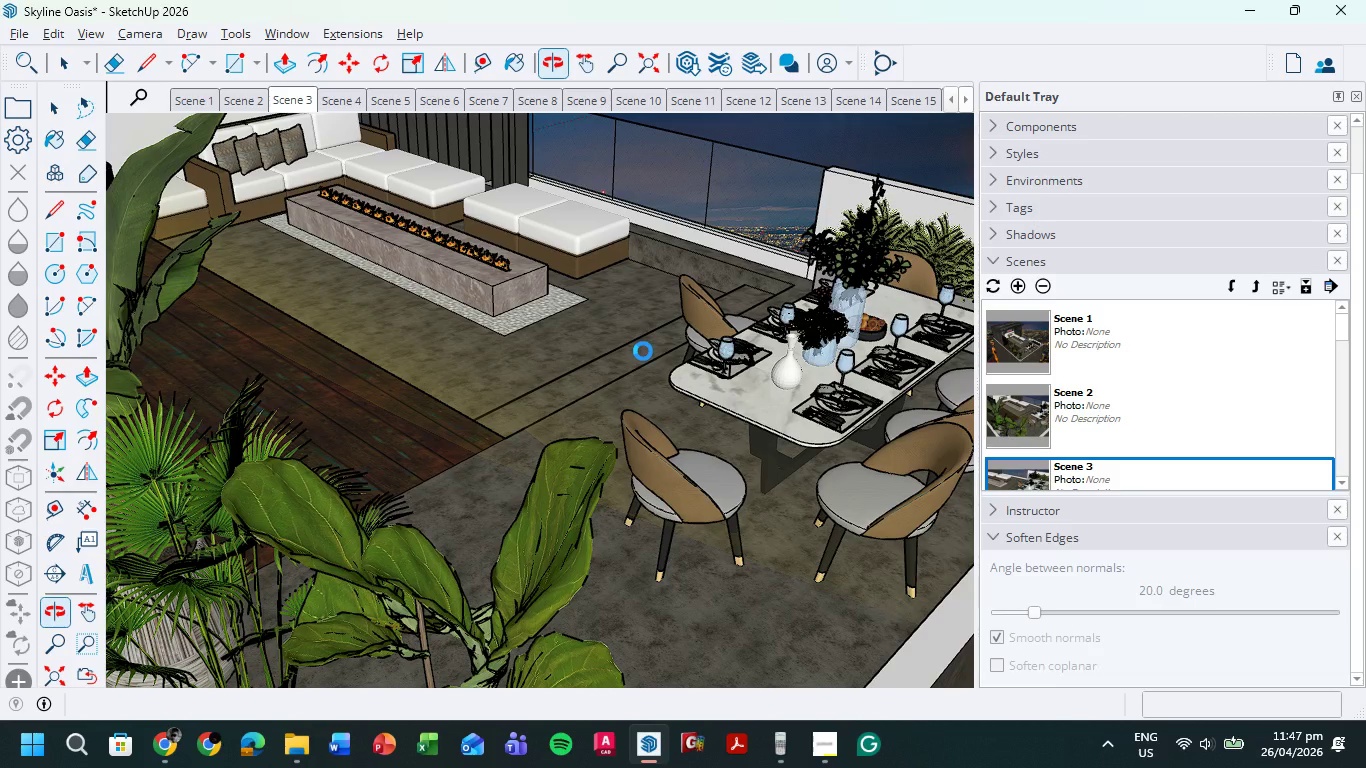 